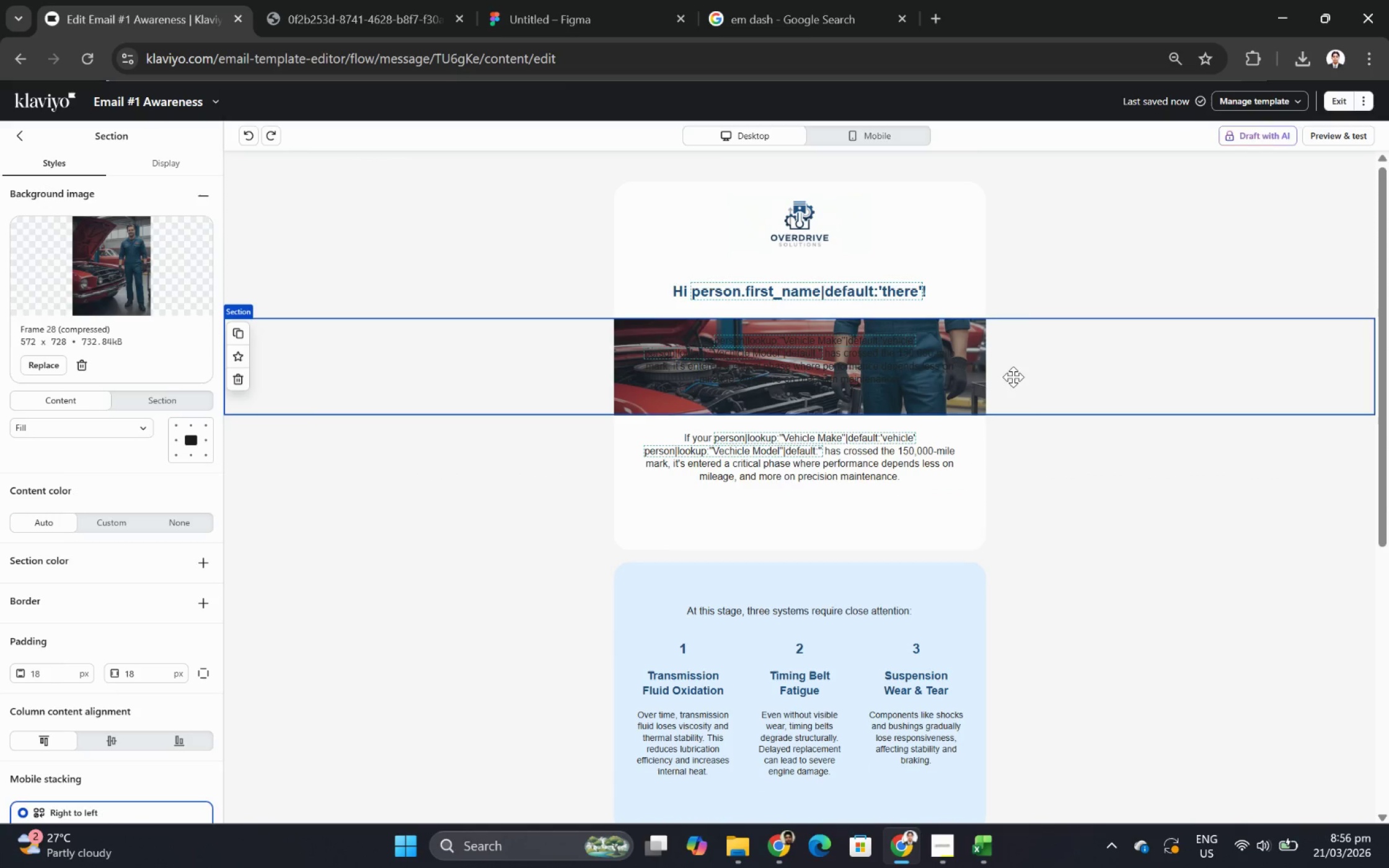 
left_click_drag(start_coordinate=[1013, 377], to_coordinate=[1015, 284])
 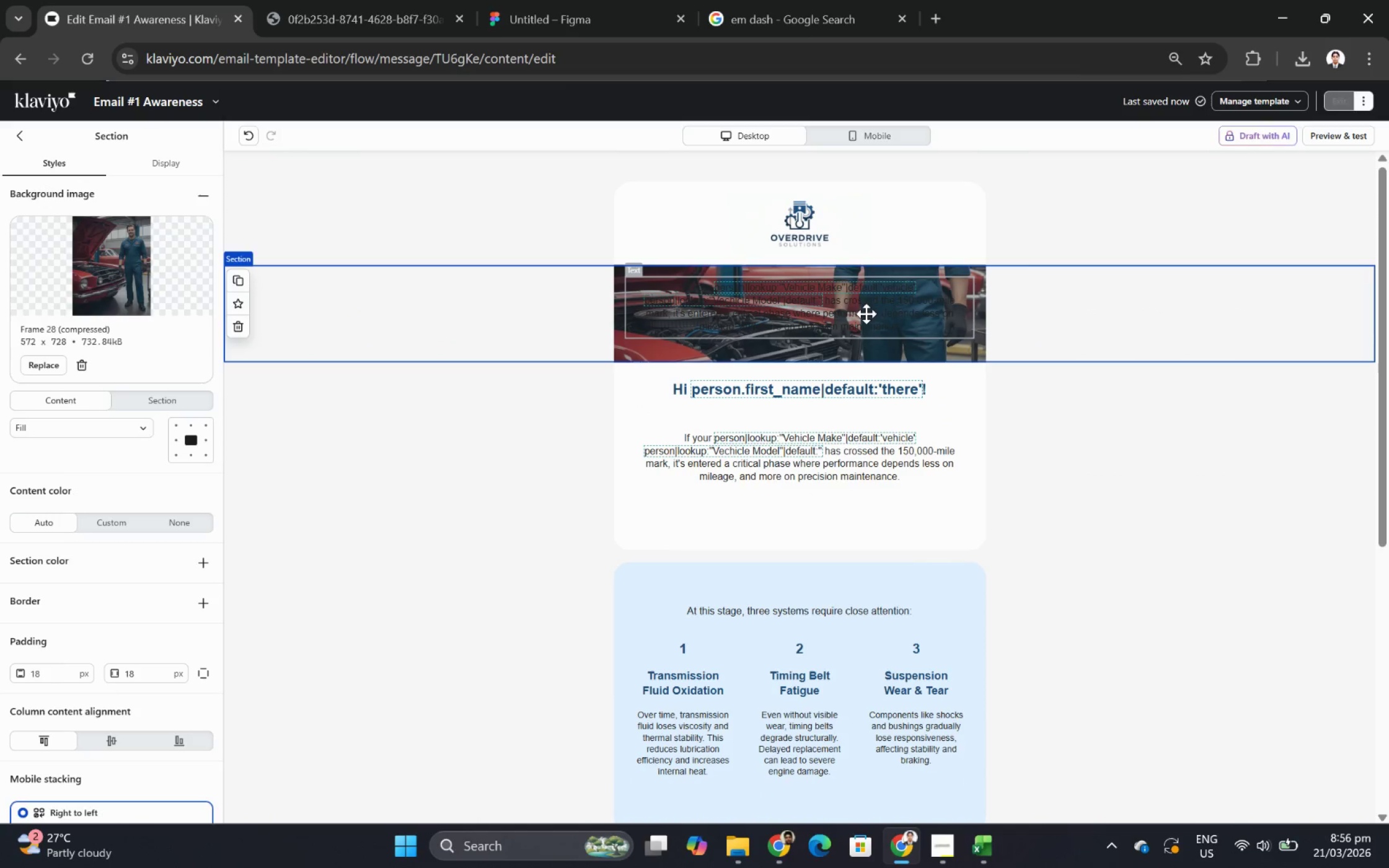 
left_click([855, 306])
 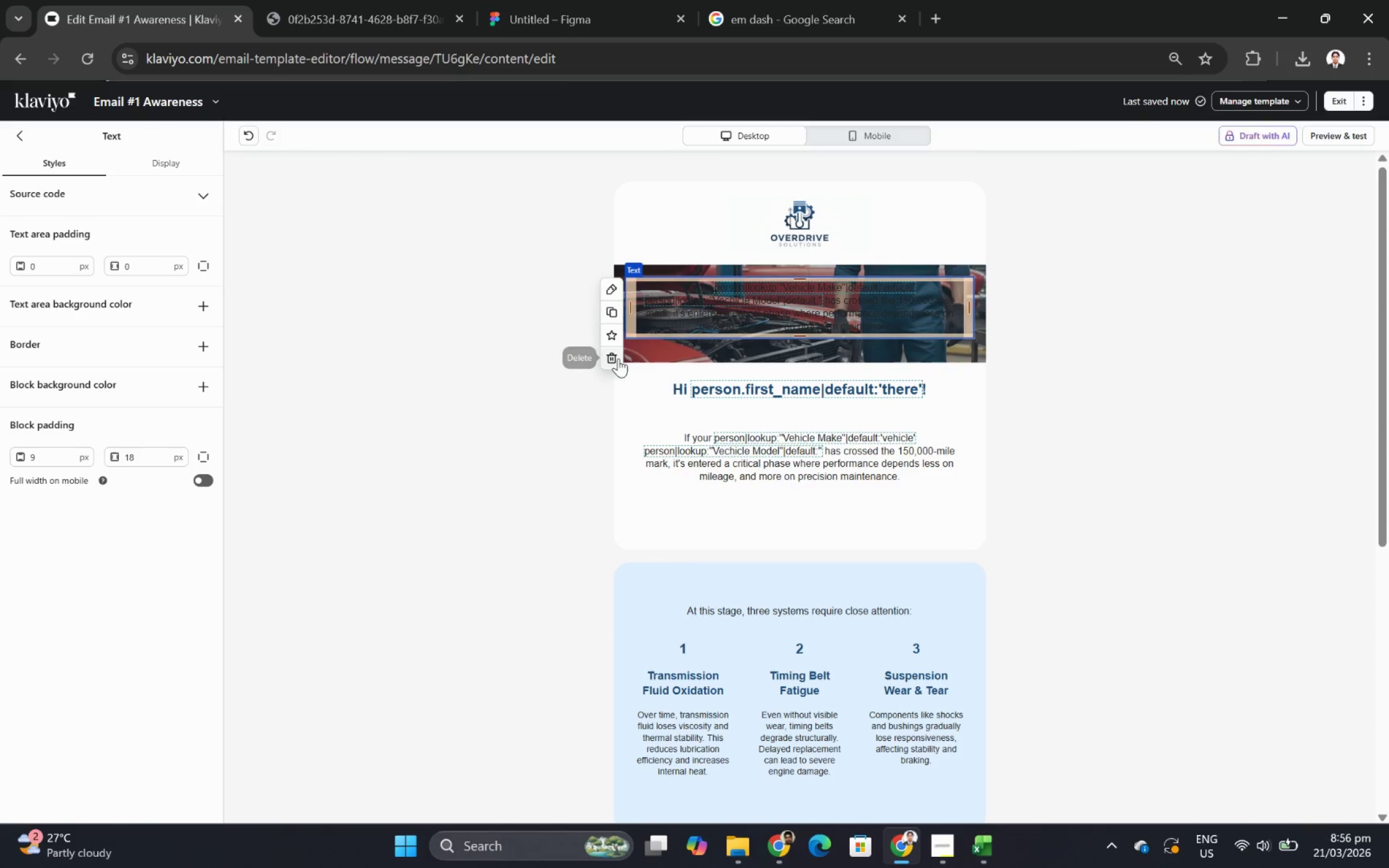 
double_click([699, 317])
 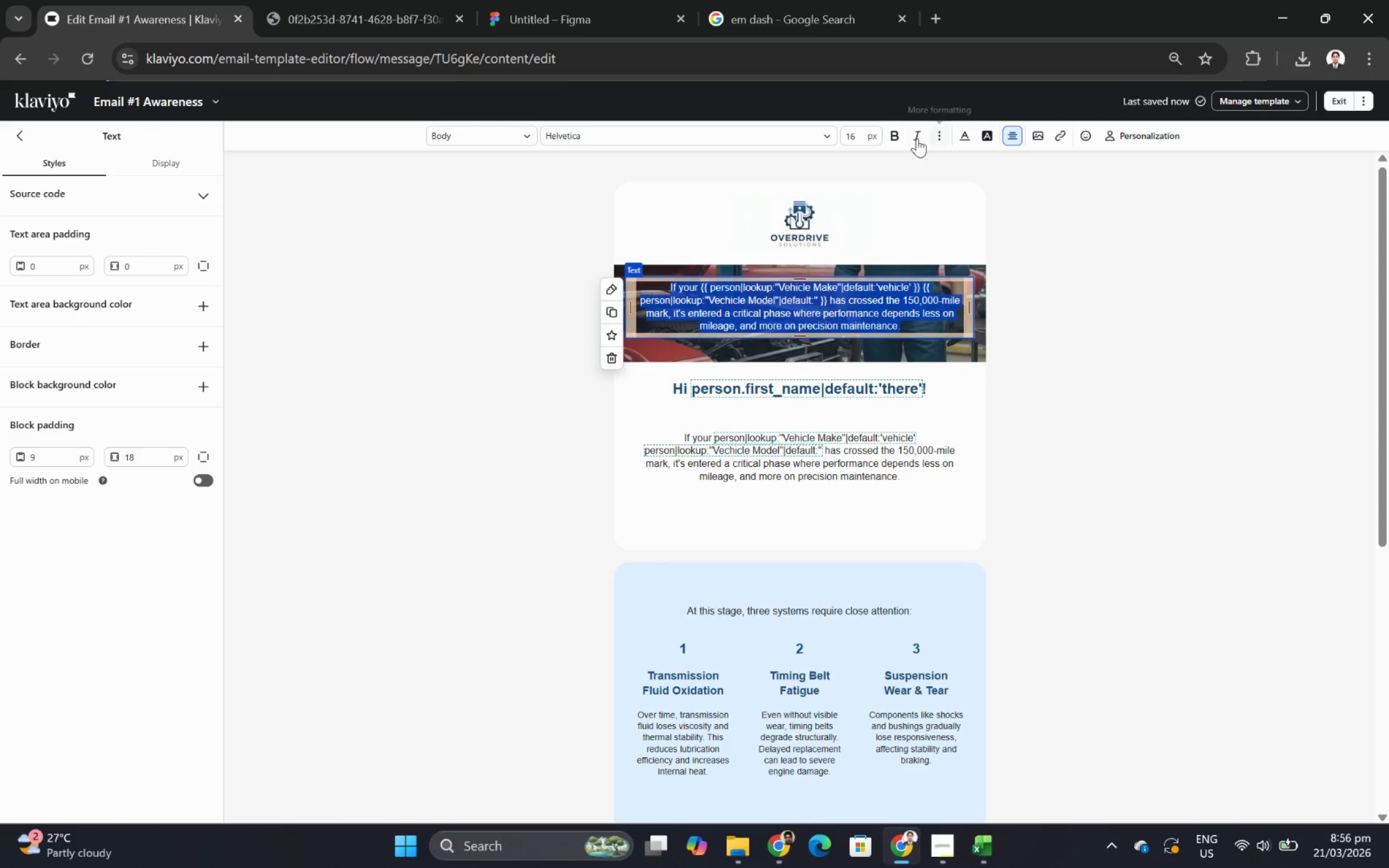 
left_click([896, 138])
 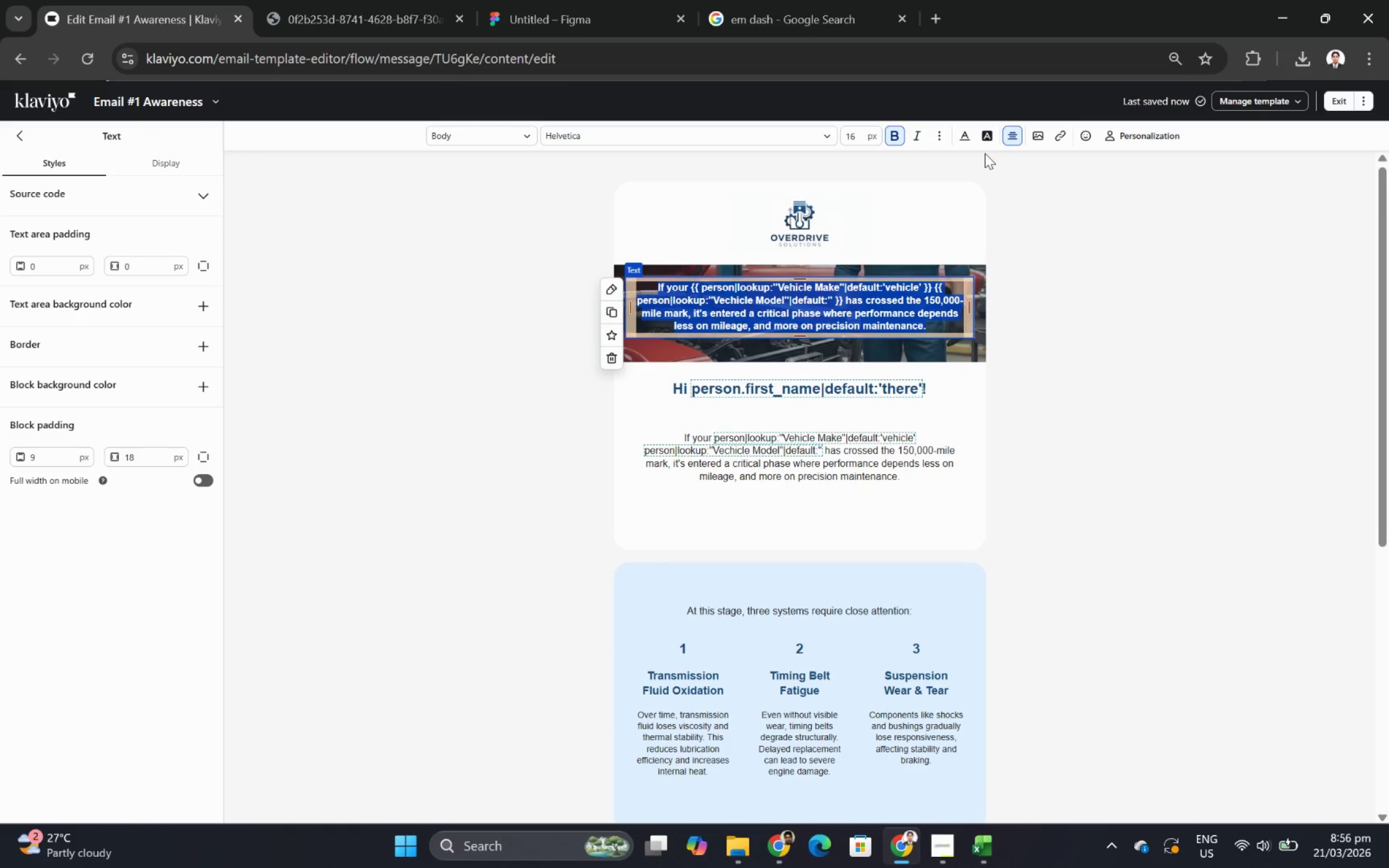 
hold_key(key=ShiftLeft, duration=1.5)
 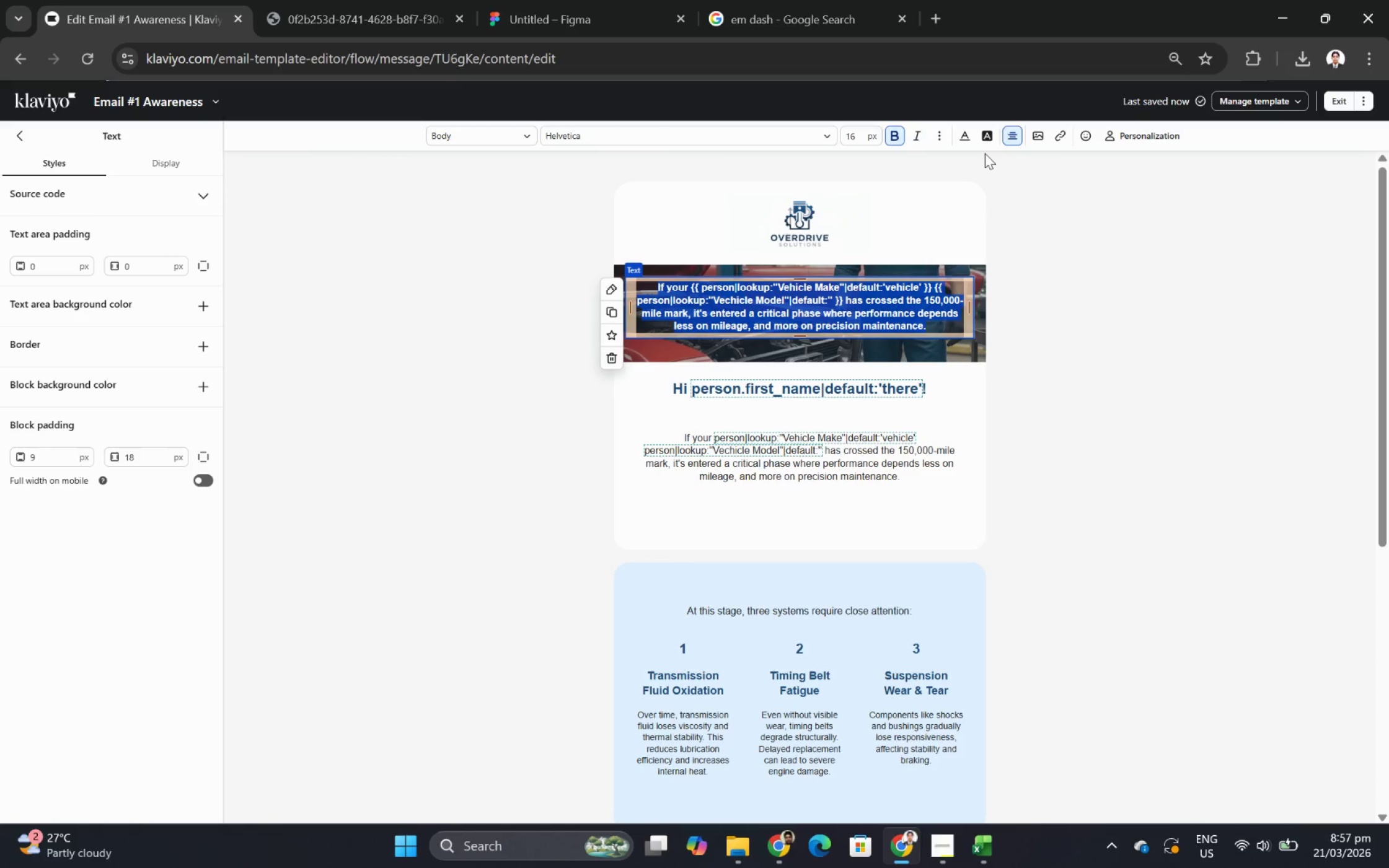 
hold_key(key=ShiftLeft, duration=1.52)
 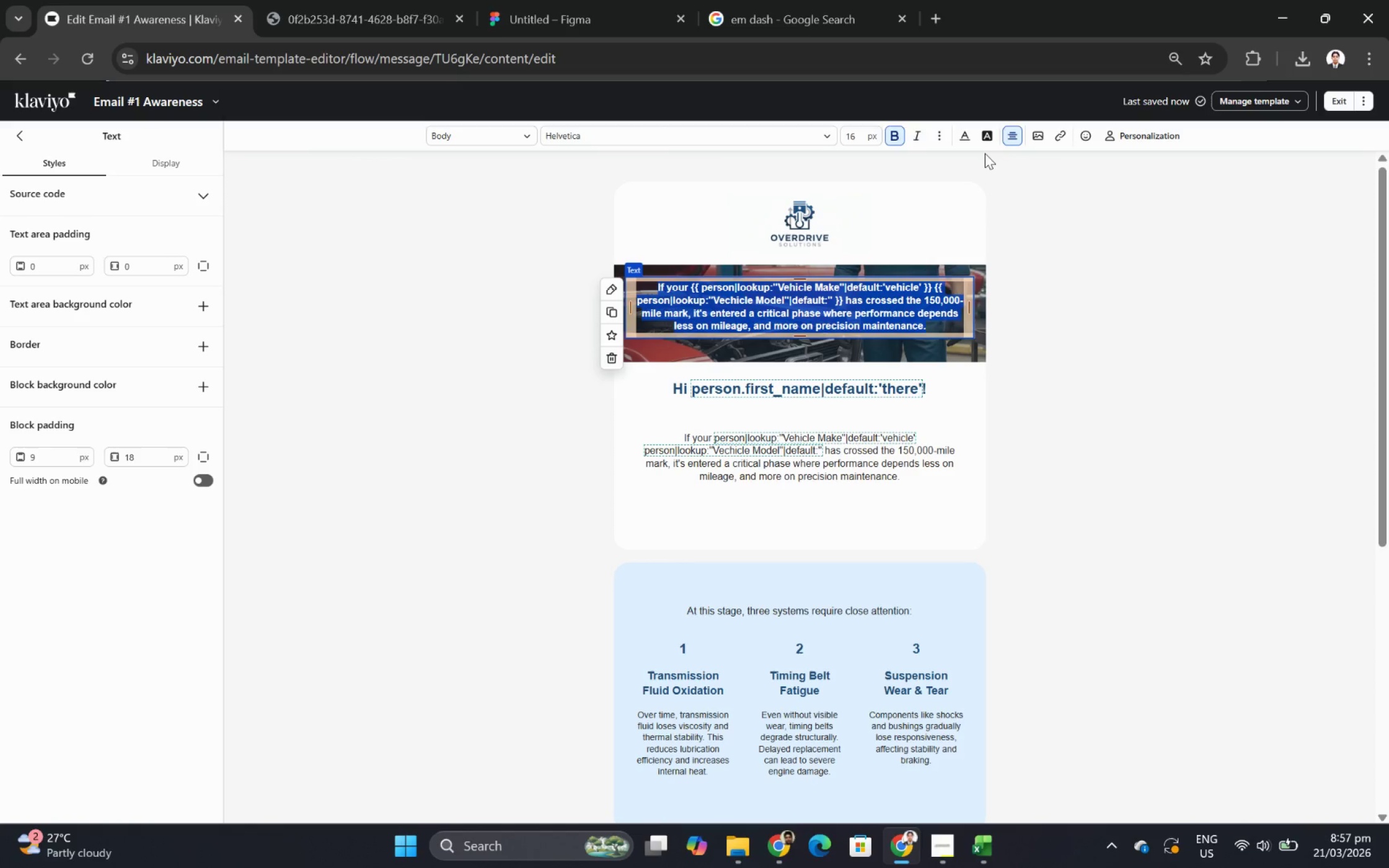 
type(Overdrive Solutions)
 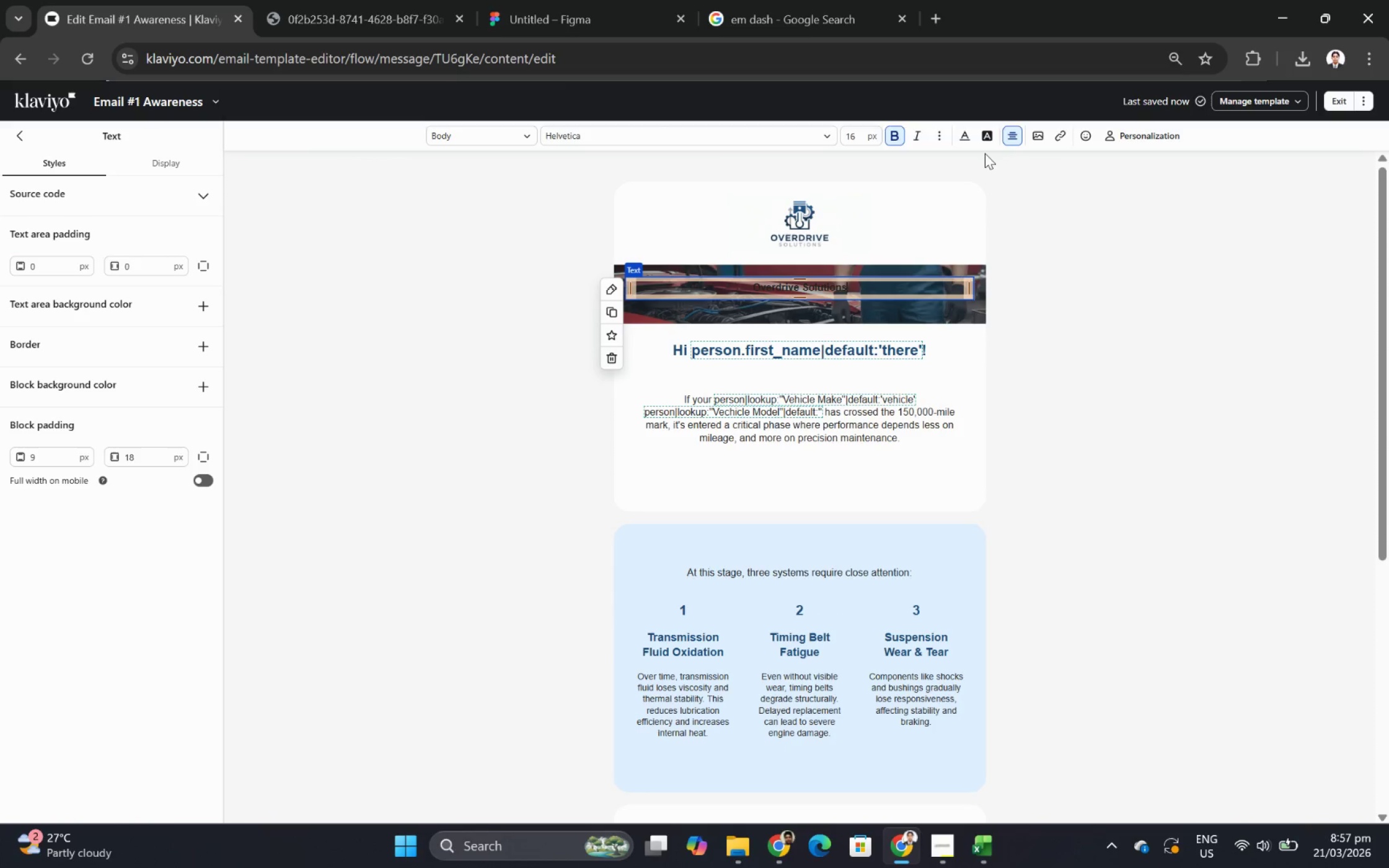 
key(Control+A)
 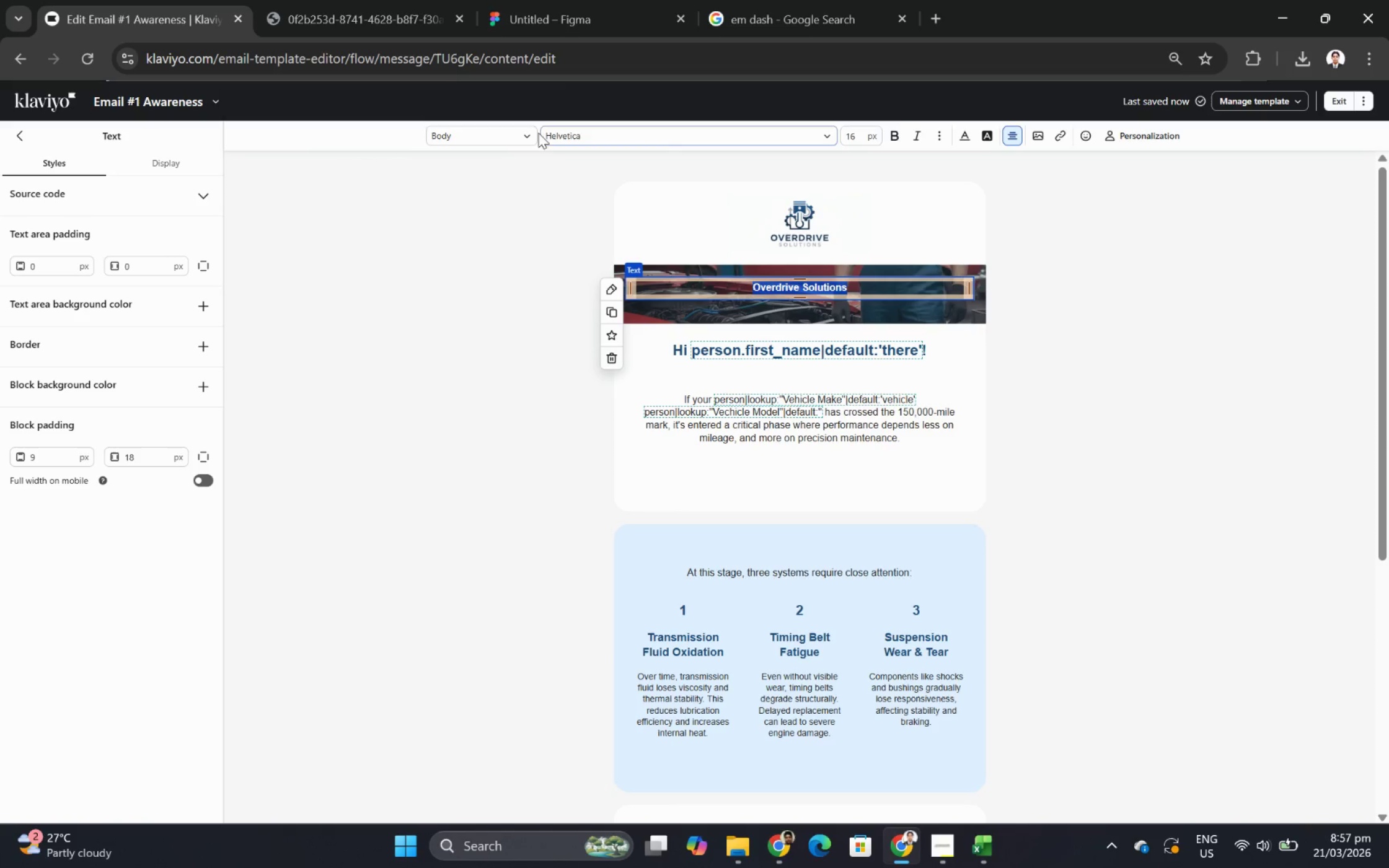 
double_click([864, 135])
 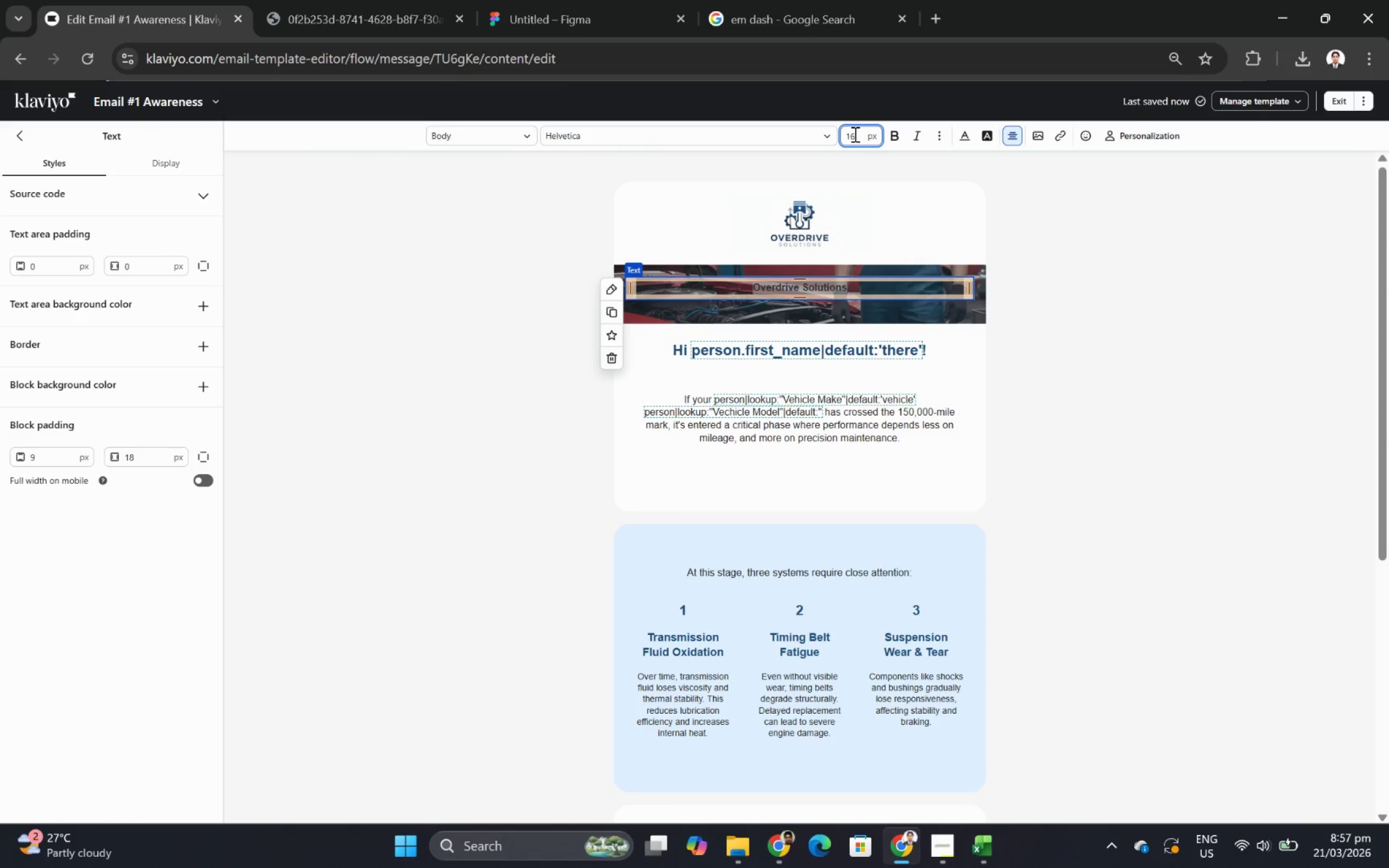 
double_click([853, 134])
 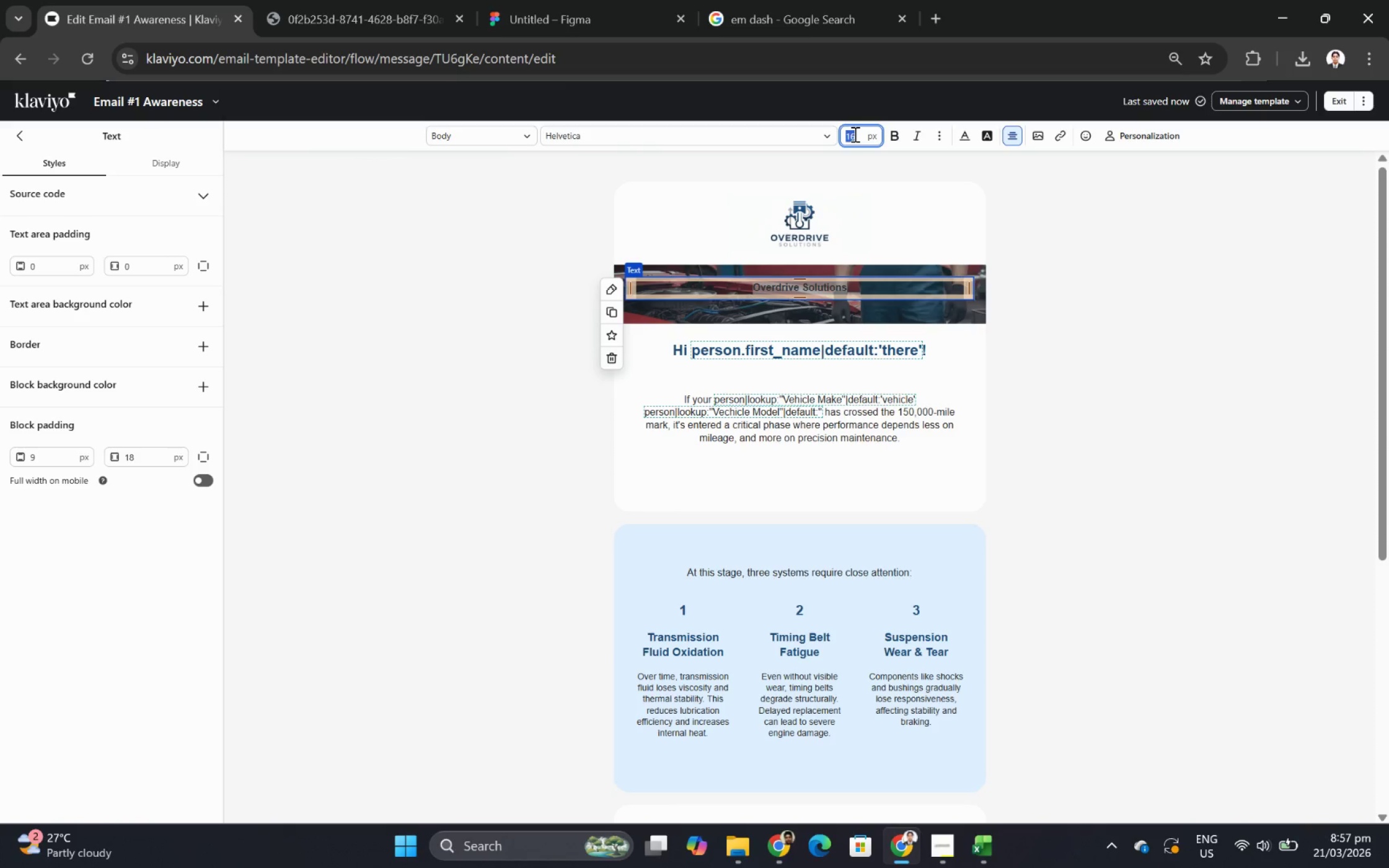 
key(Numpad5)
 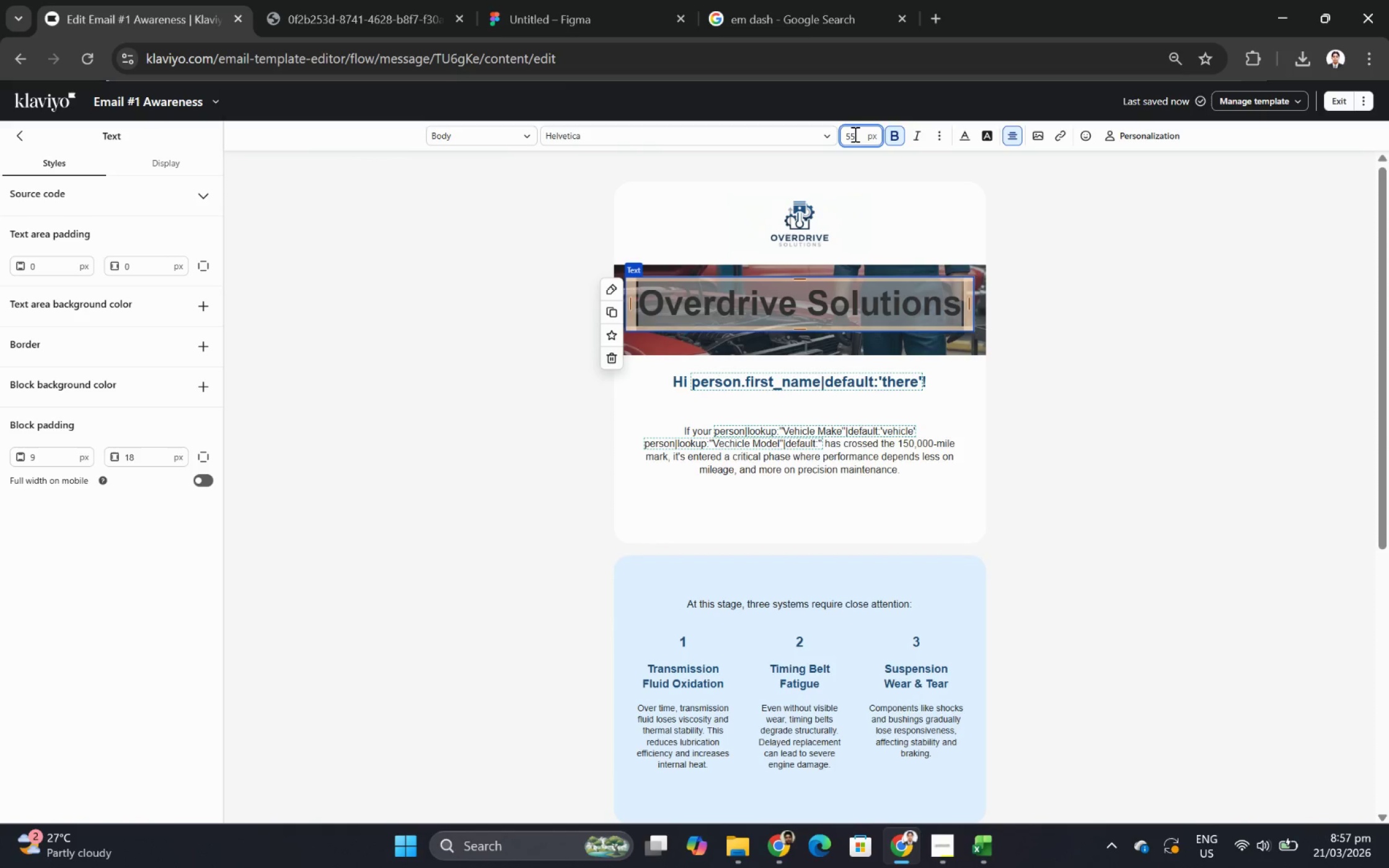 
key(Numpad5)
 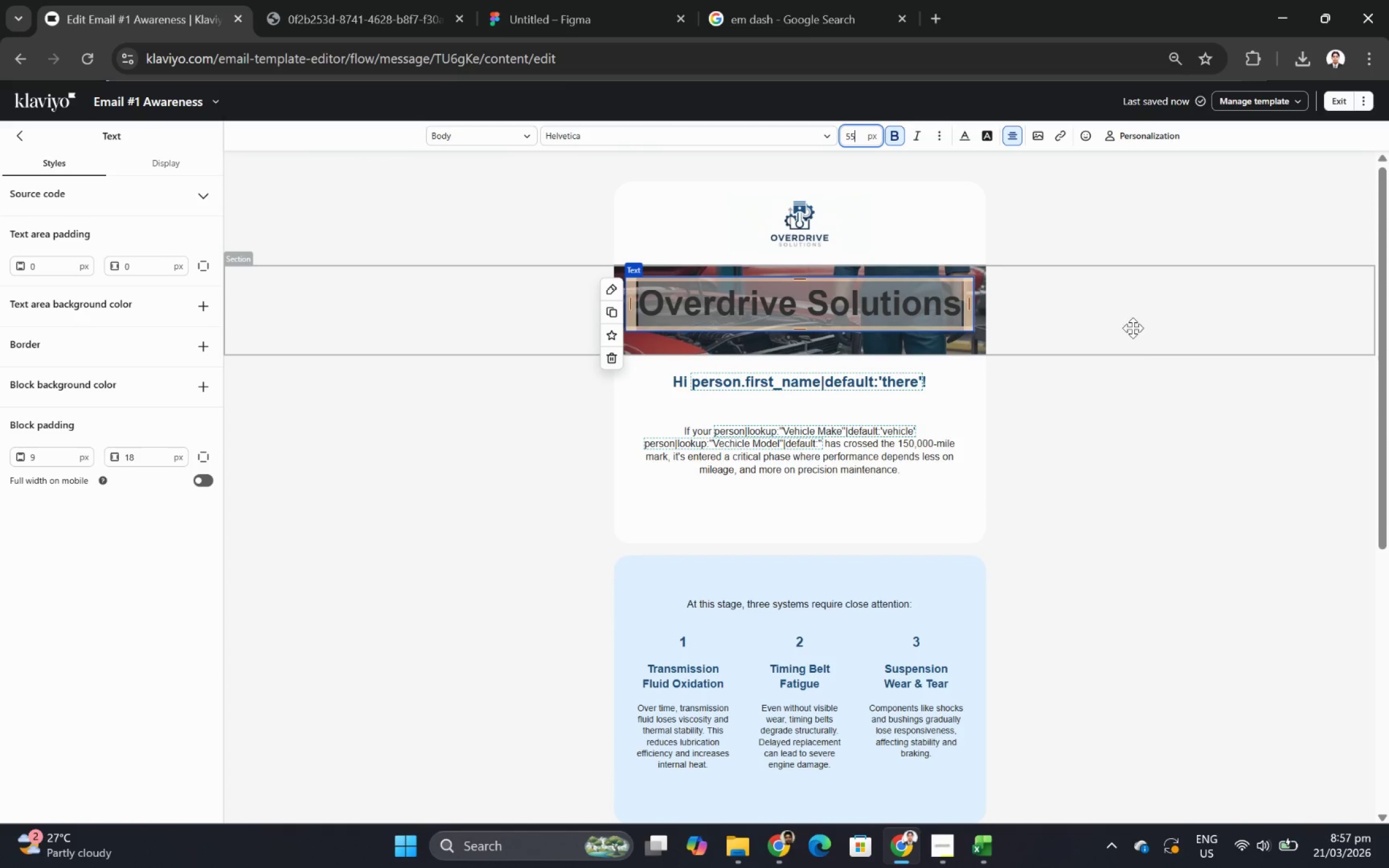 
left_click([1143, 401])
 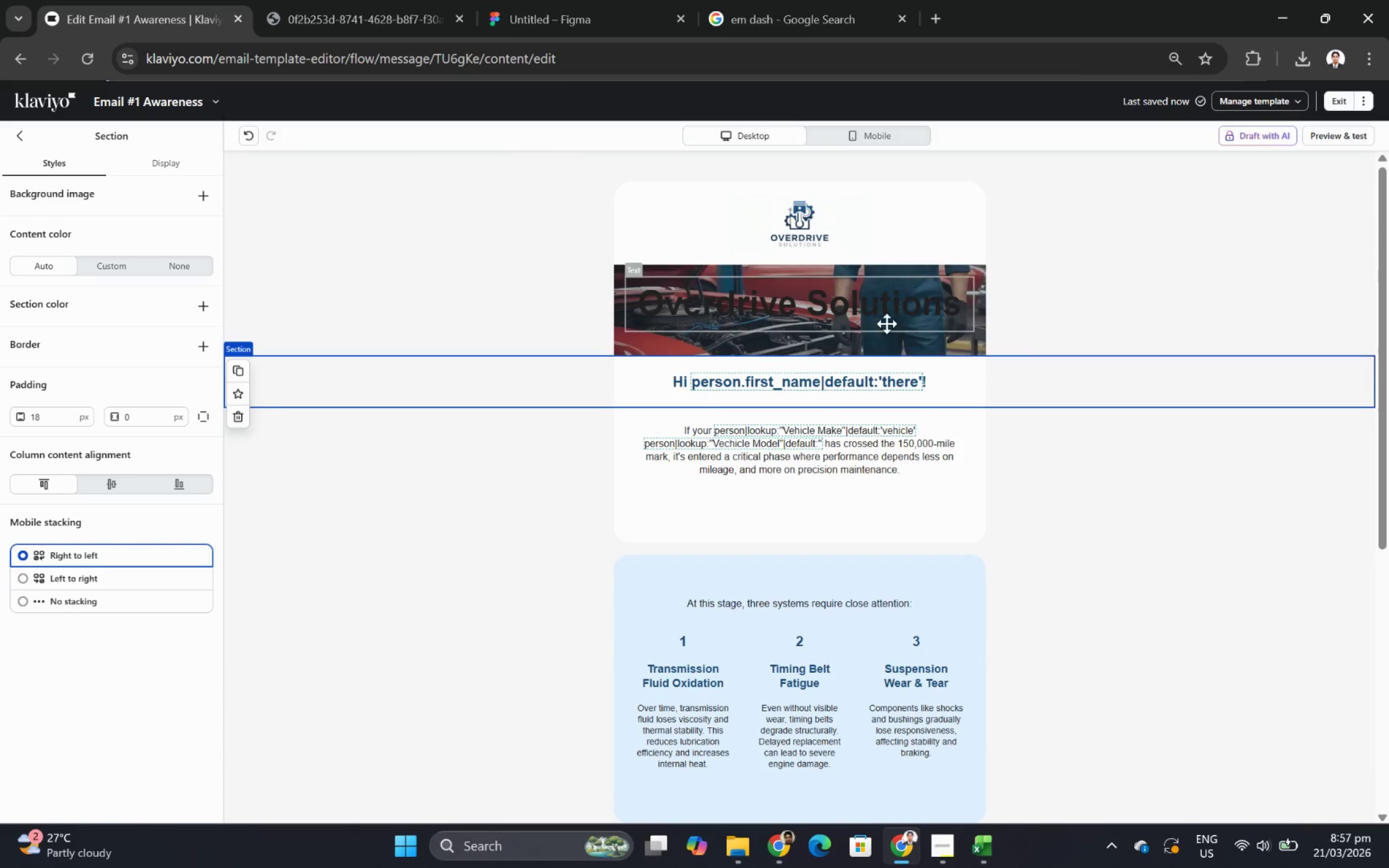 
double_click([888, 307])
 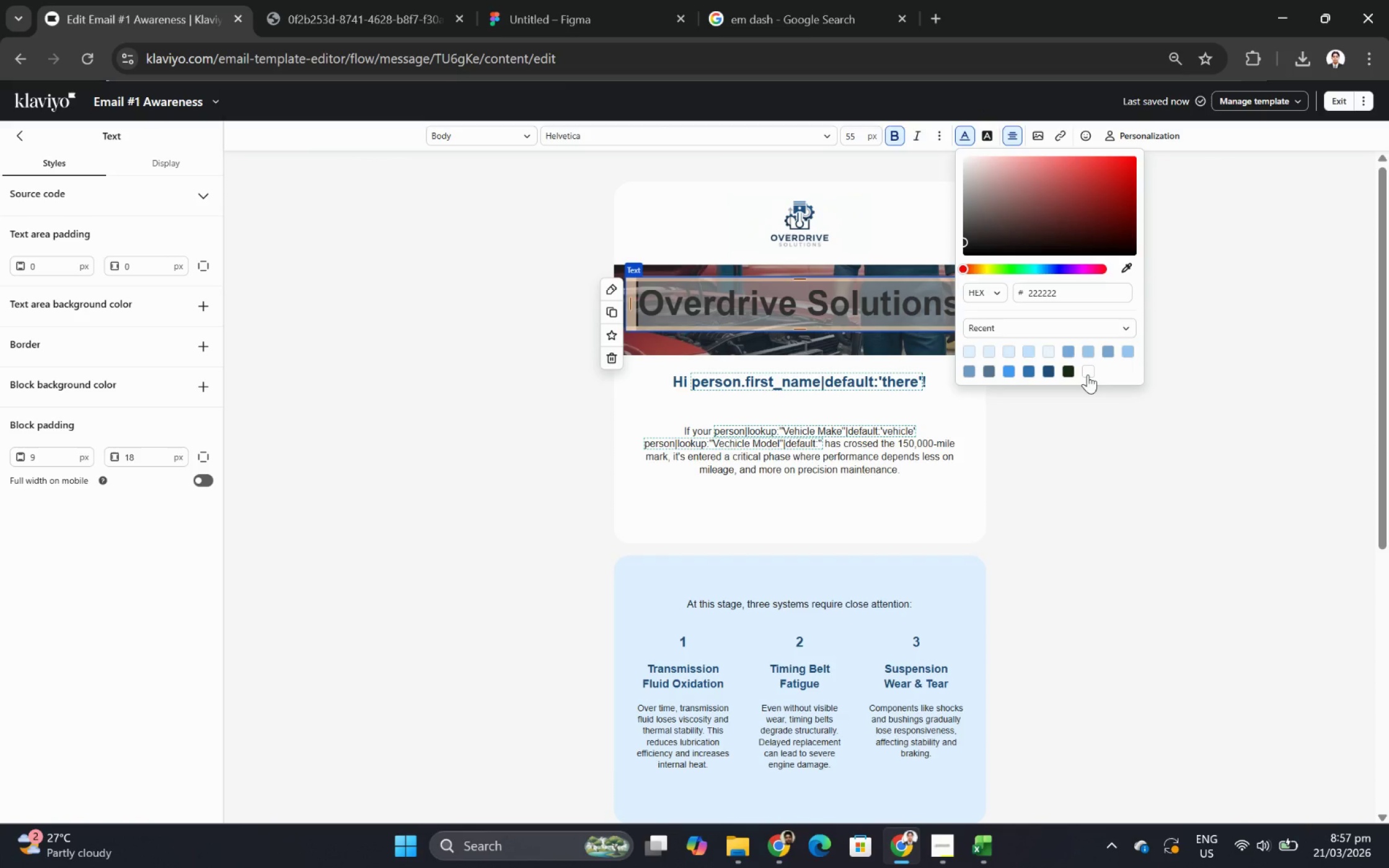 
double_click([1028, 460])
 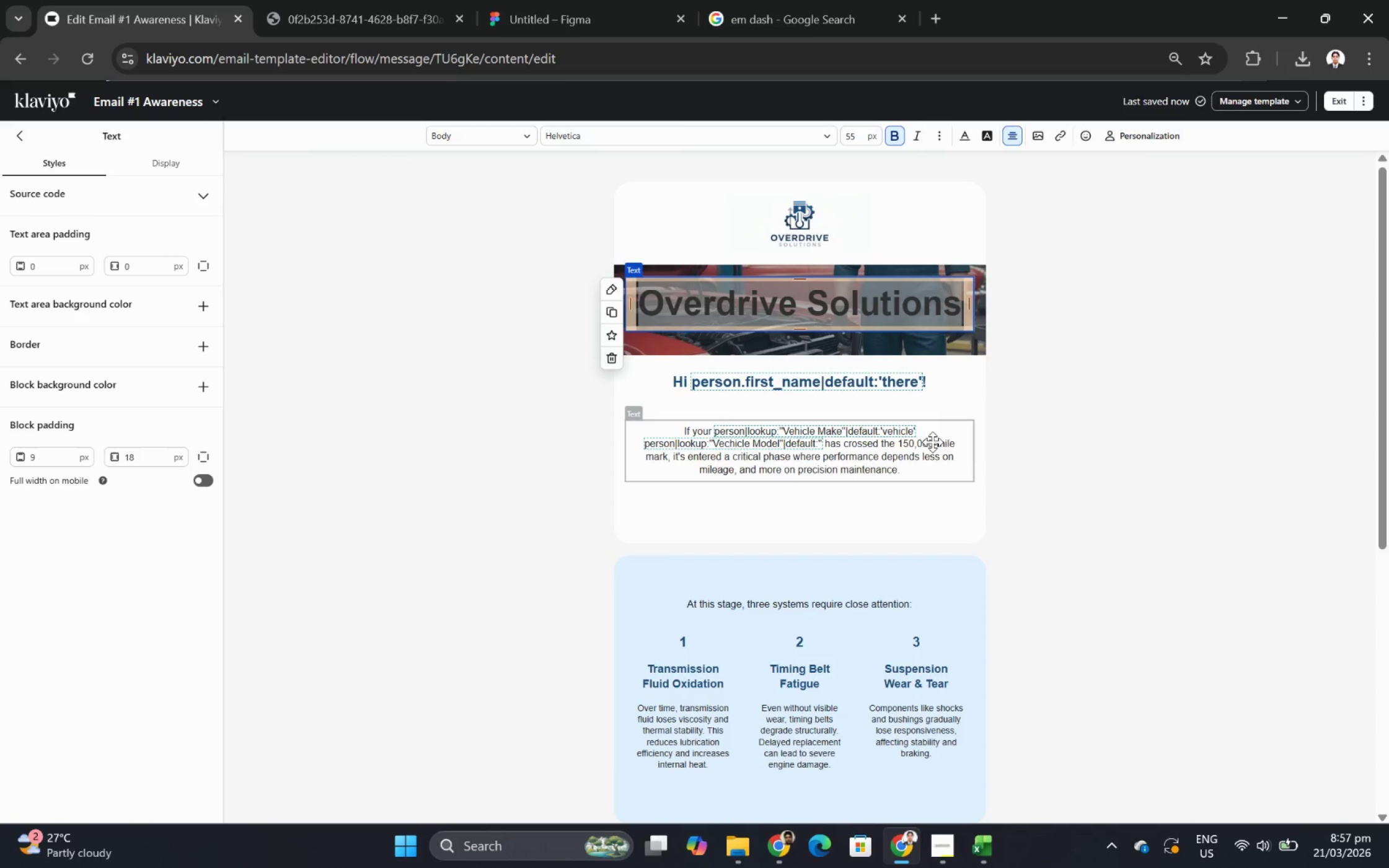 
triple_click([932, 442])
 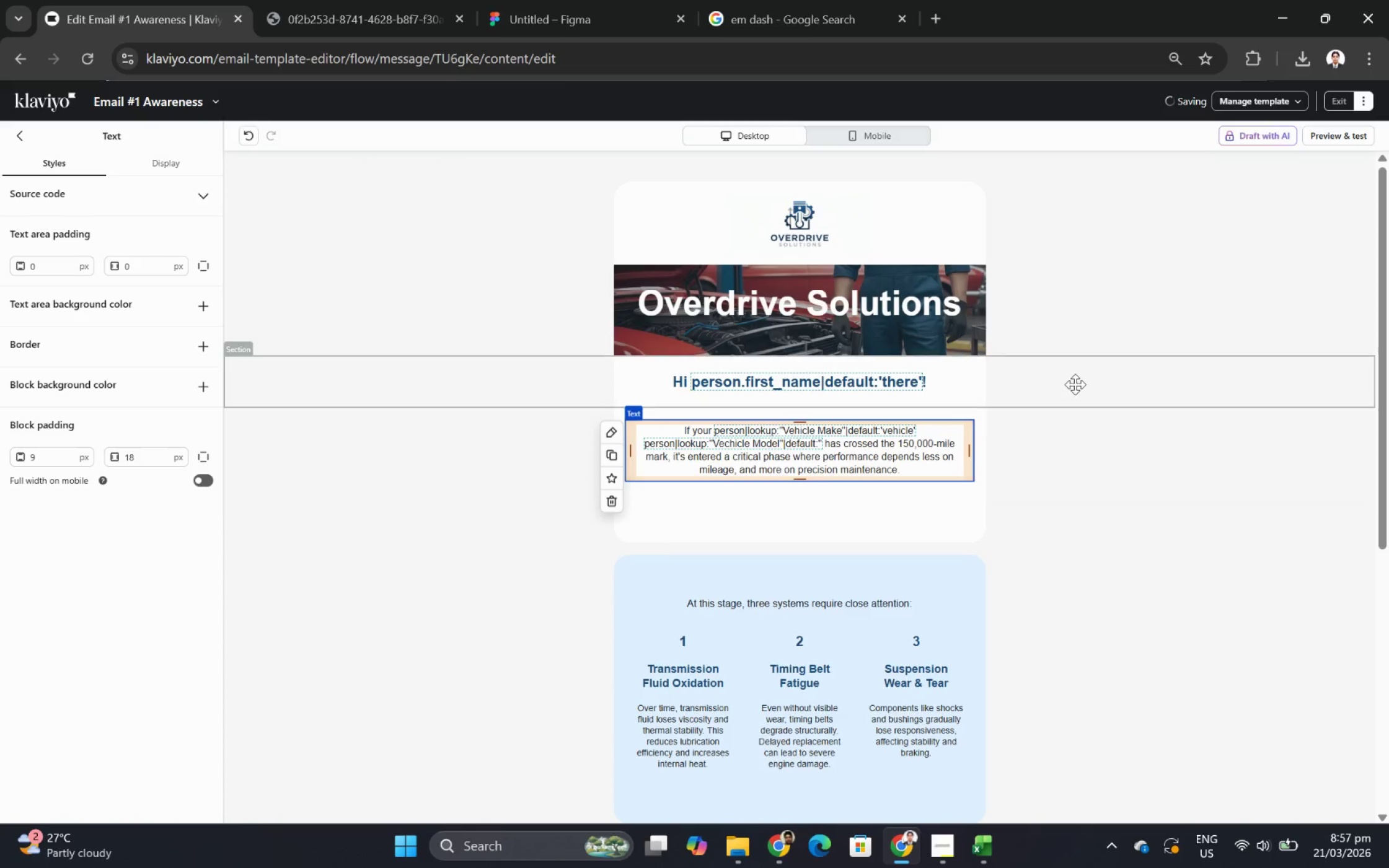 
left_click([1075, 384])
 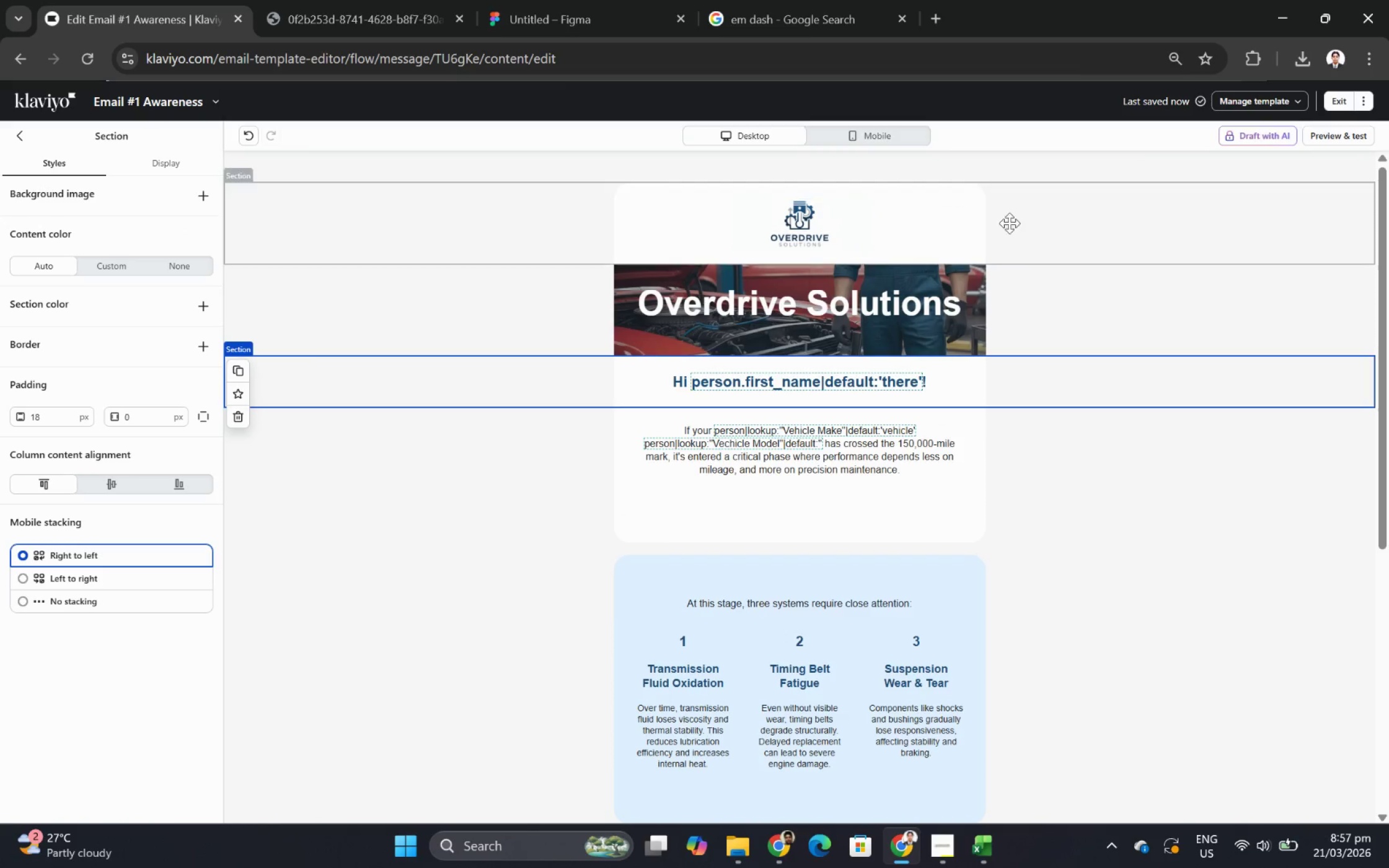 
wait(6.92)
 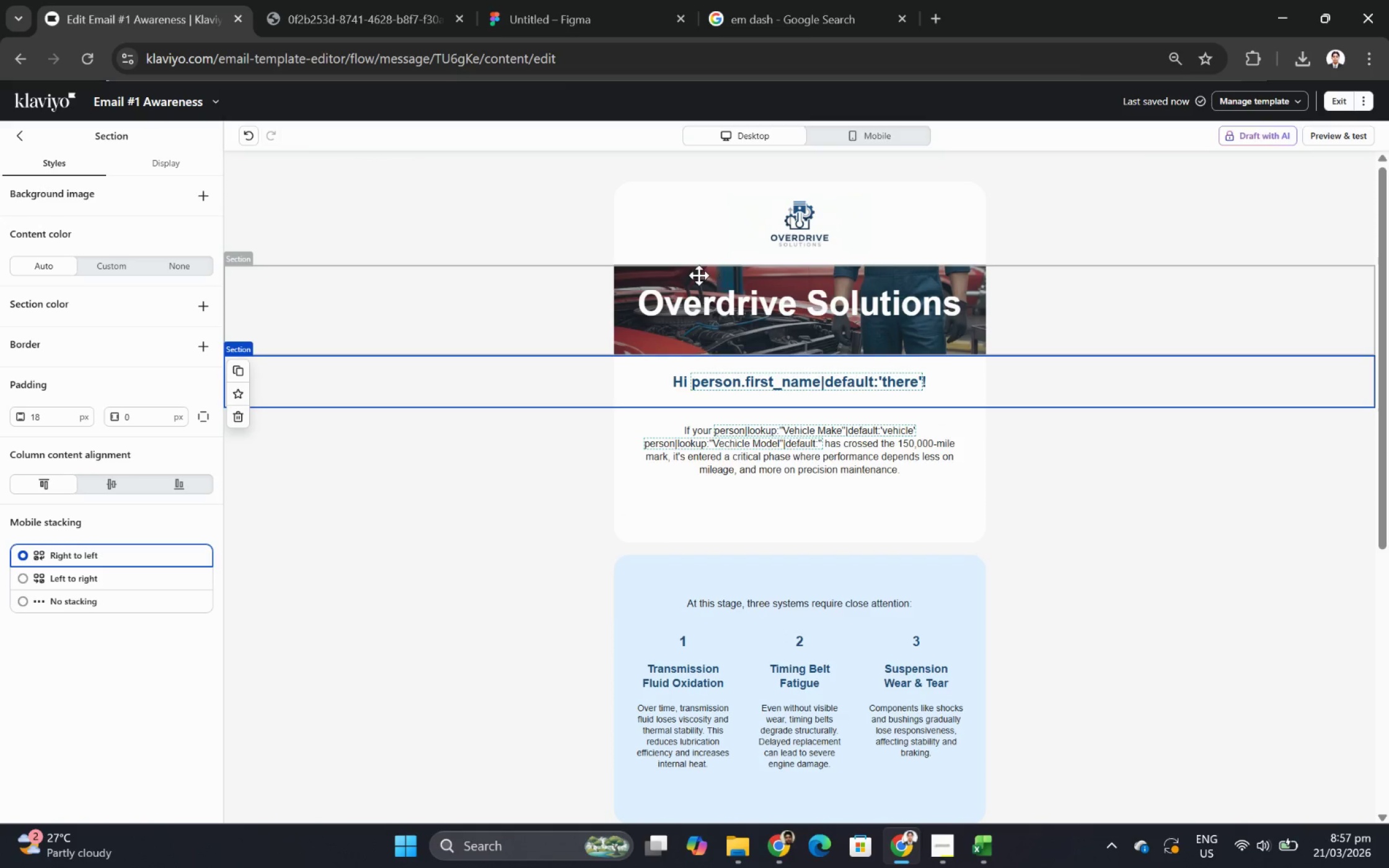 
left_click([828, 236])
 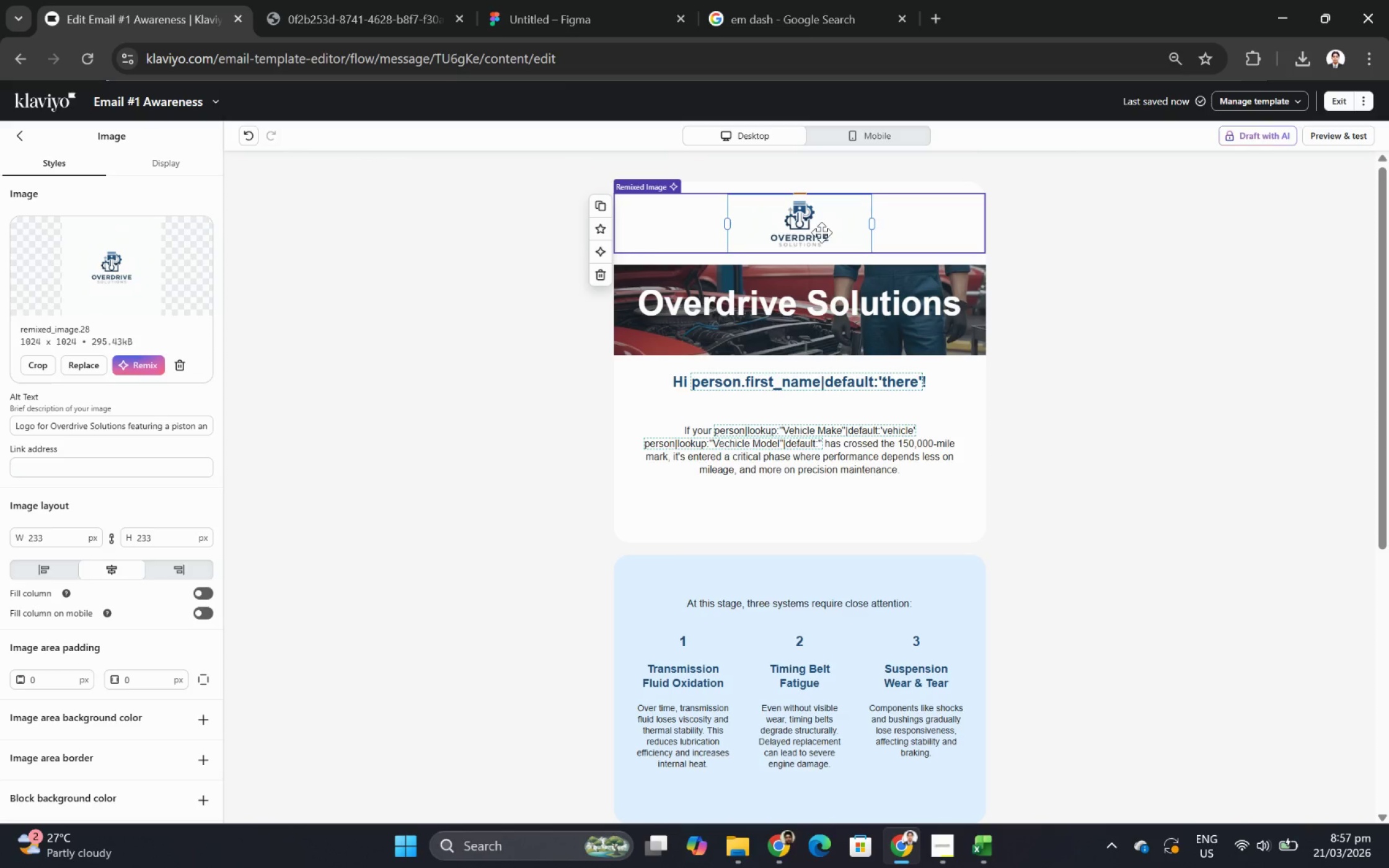 
left_click([597, 272])
 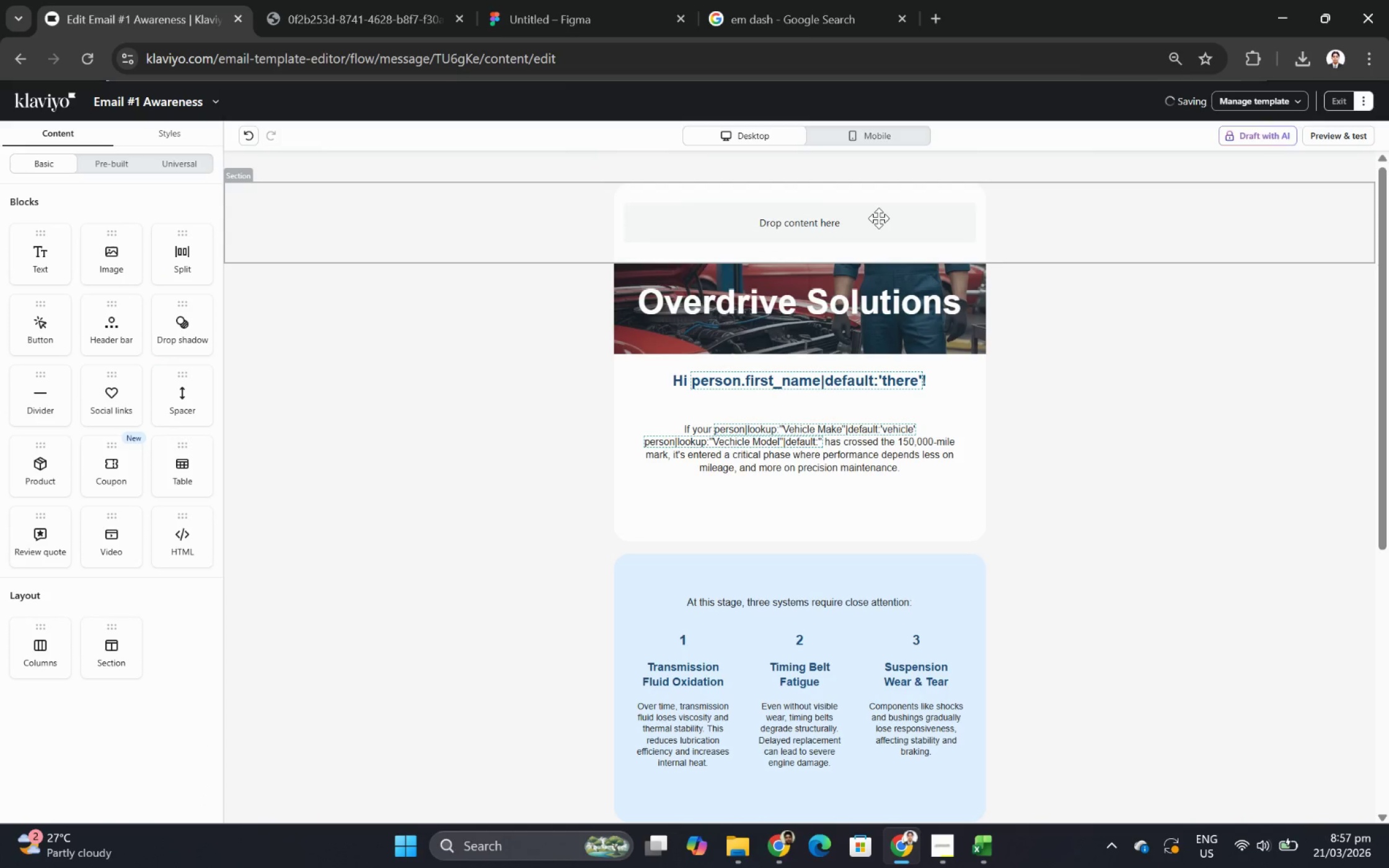 
left_click([873, 218])
 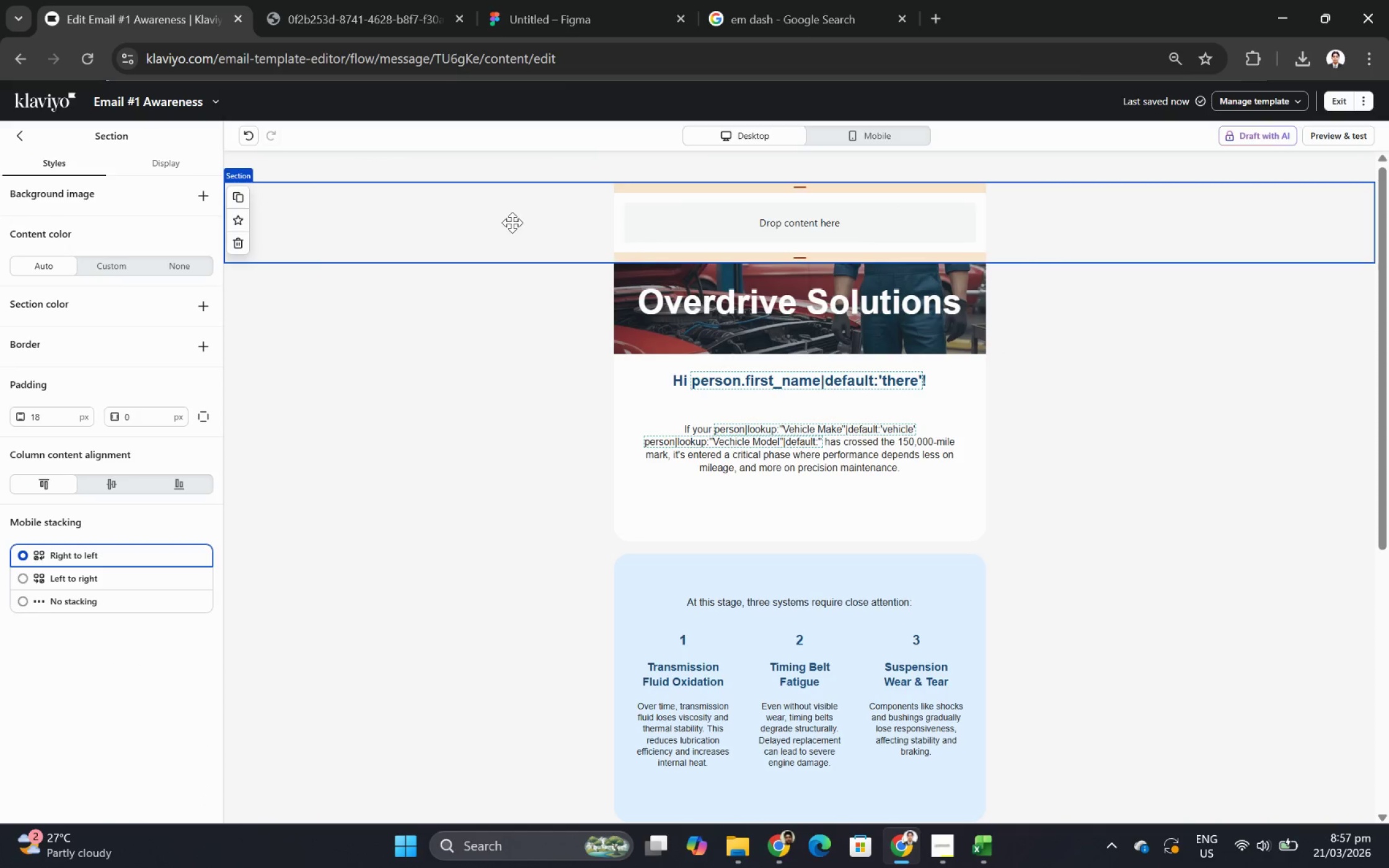 
left_click([240, 239])
 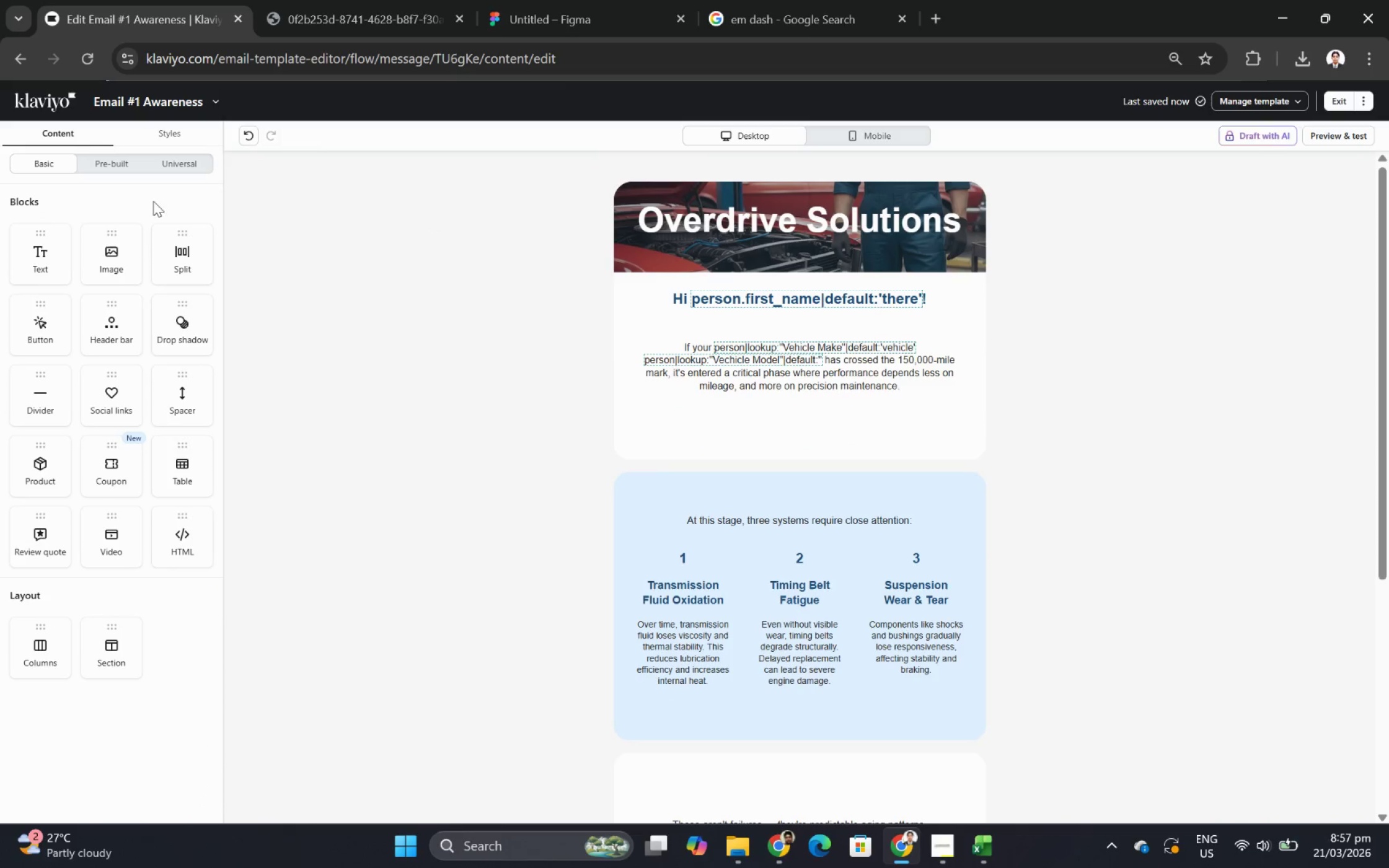 
left_click_drag(start_coordinate=[179, 400], to_coordinate=[786, 236])
 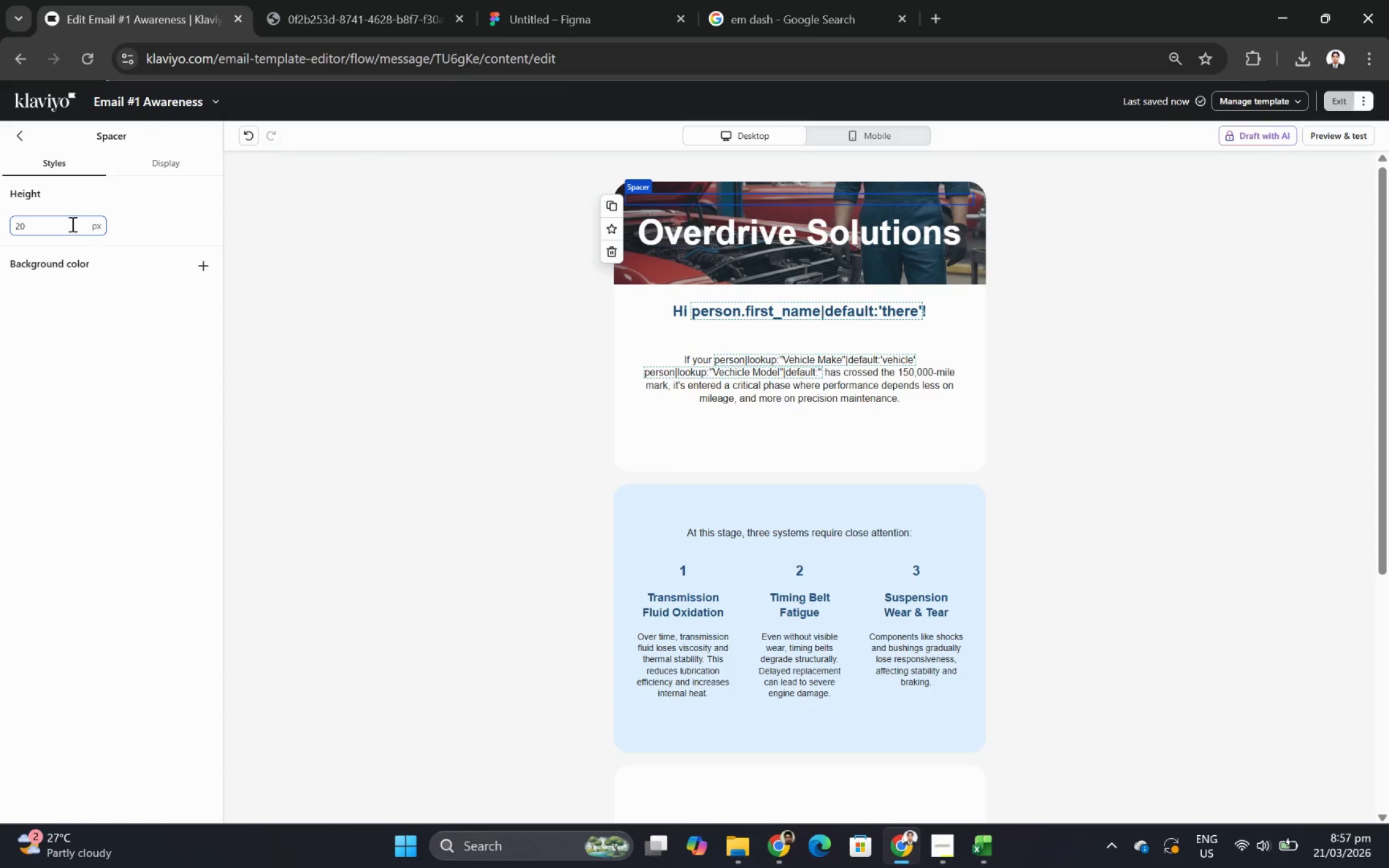 
double_click([64, 229])
 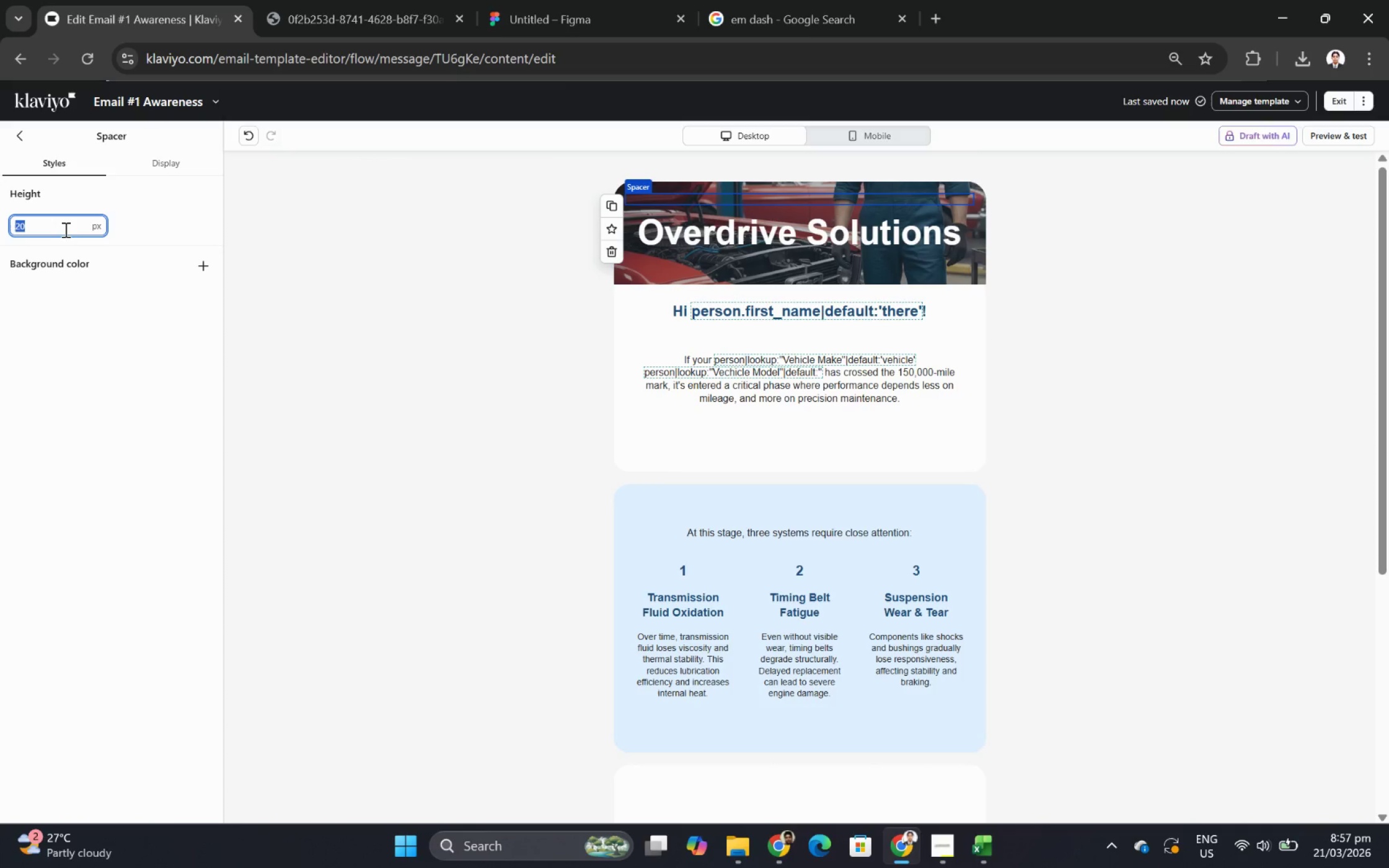 
key(Numpad5)
 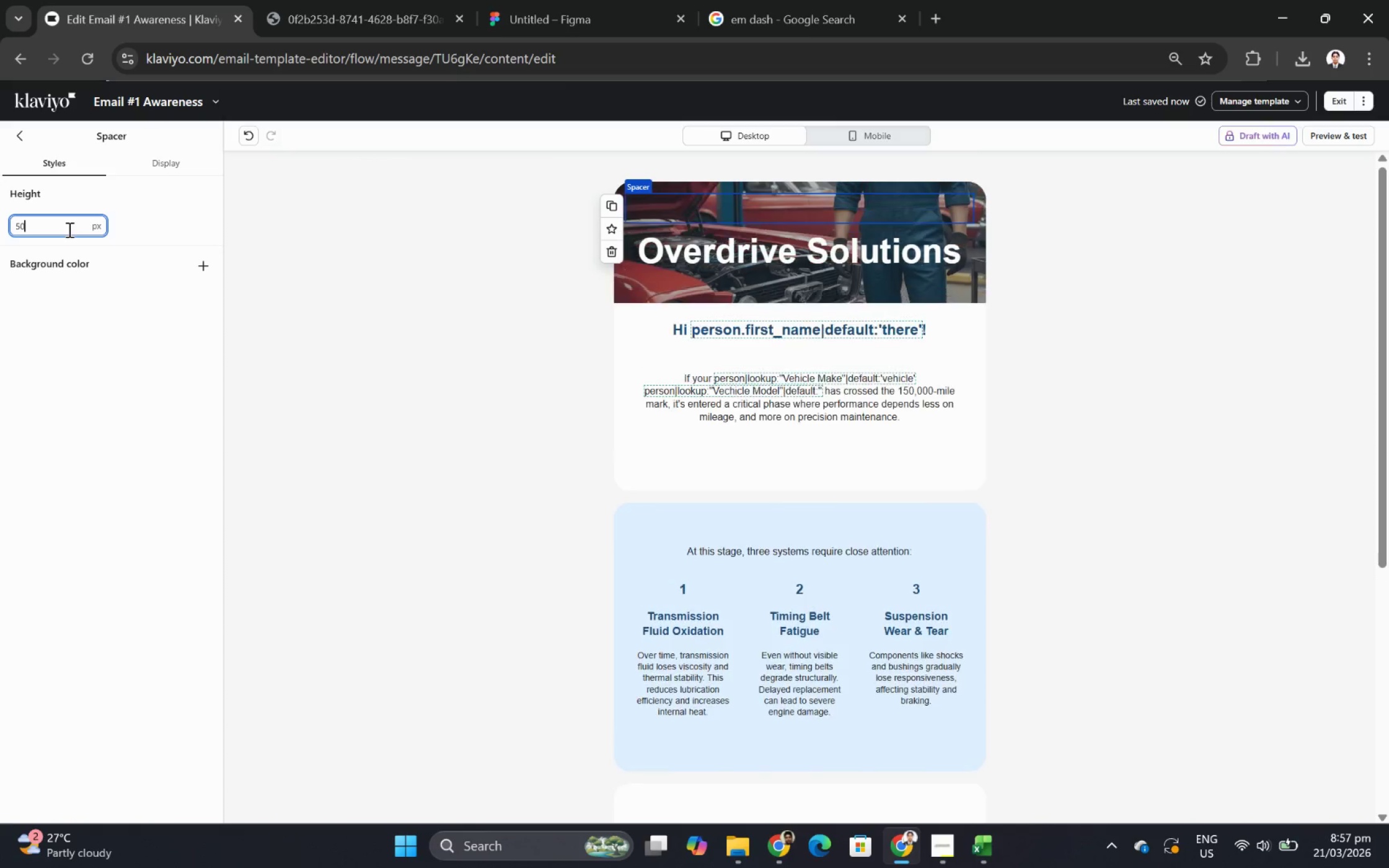 
key(Numpad0)
 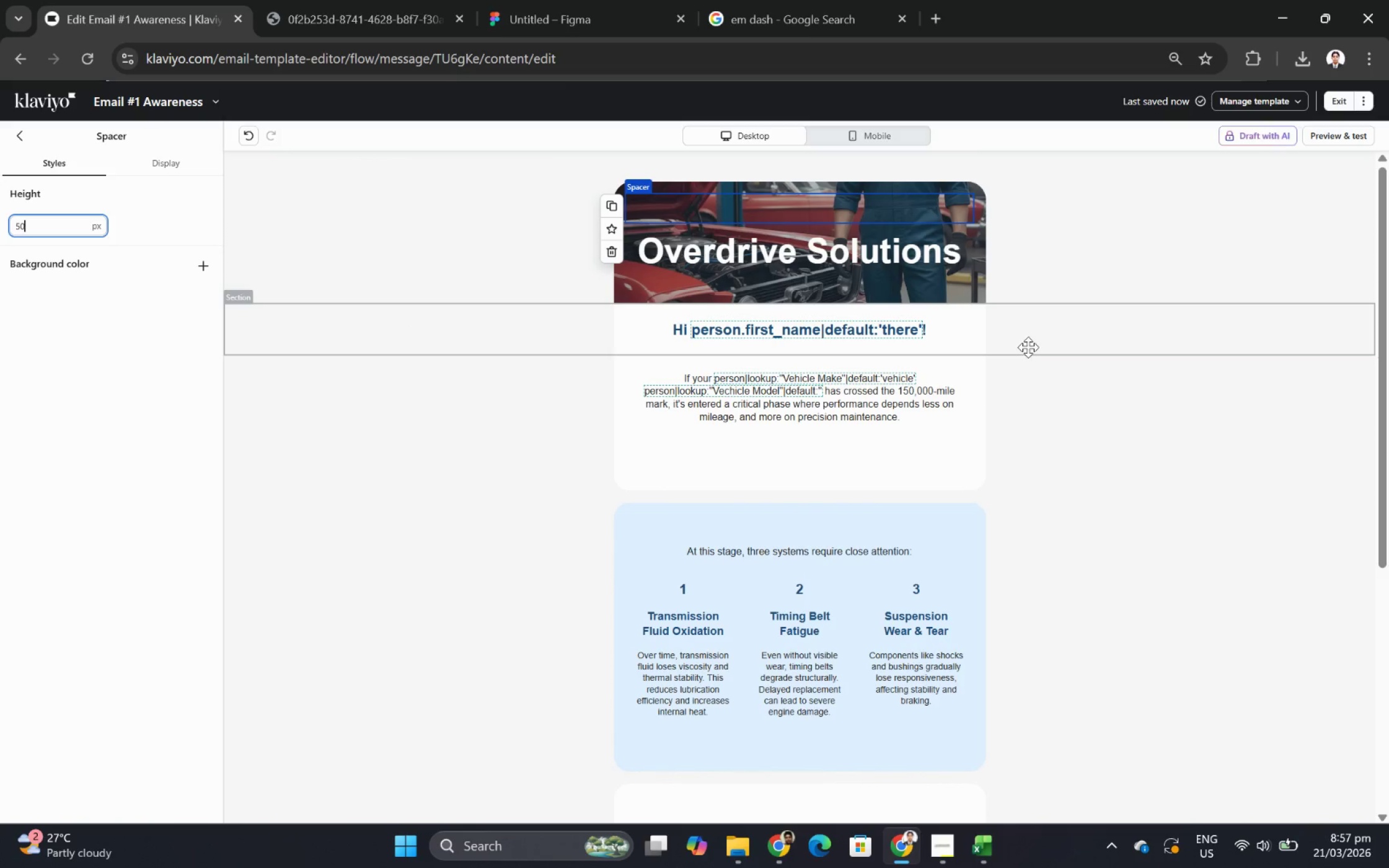 
left_click([1089, 357])
 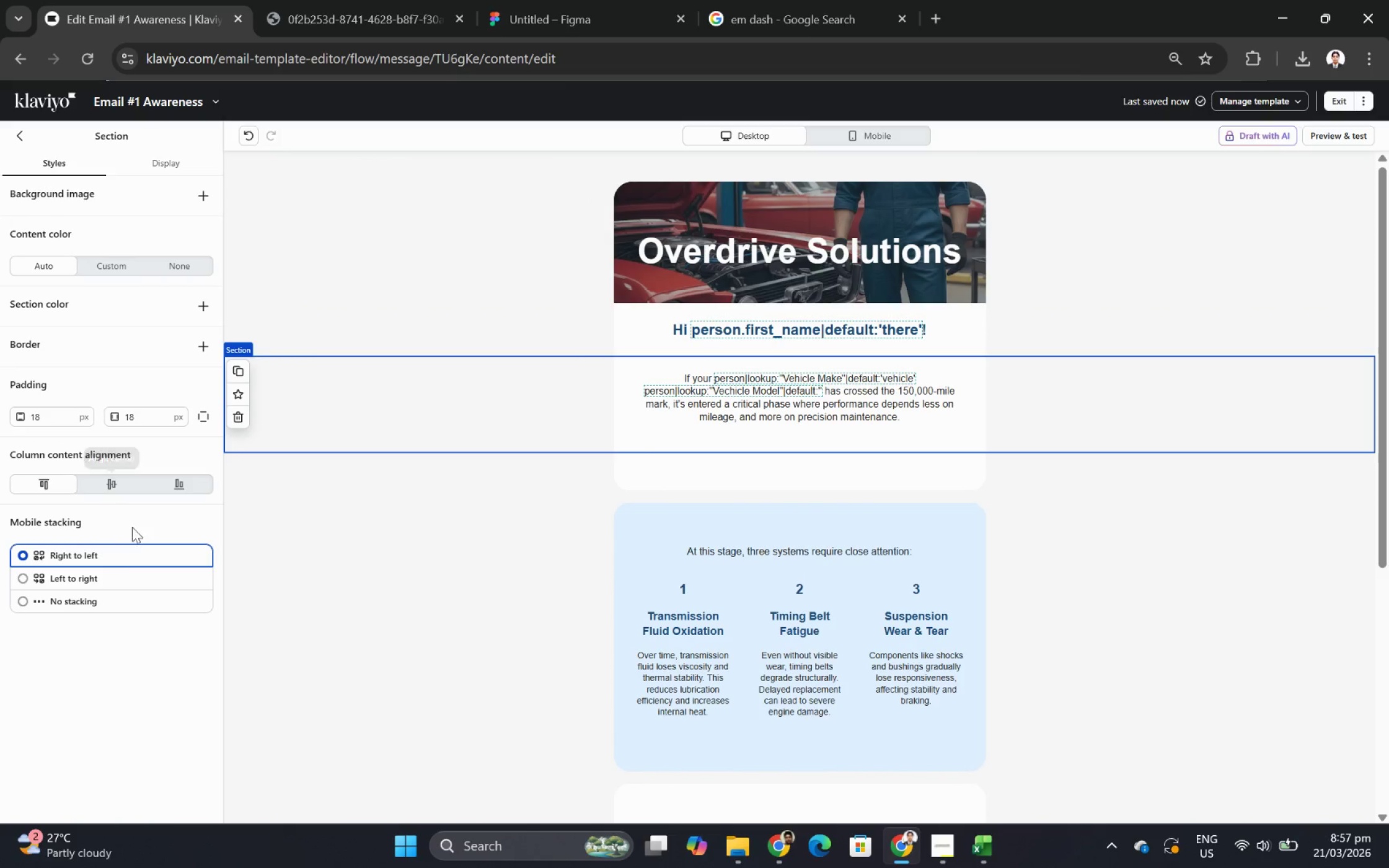 
left_click([22, 144])
 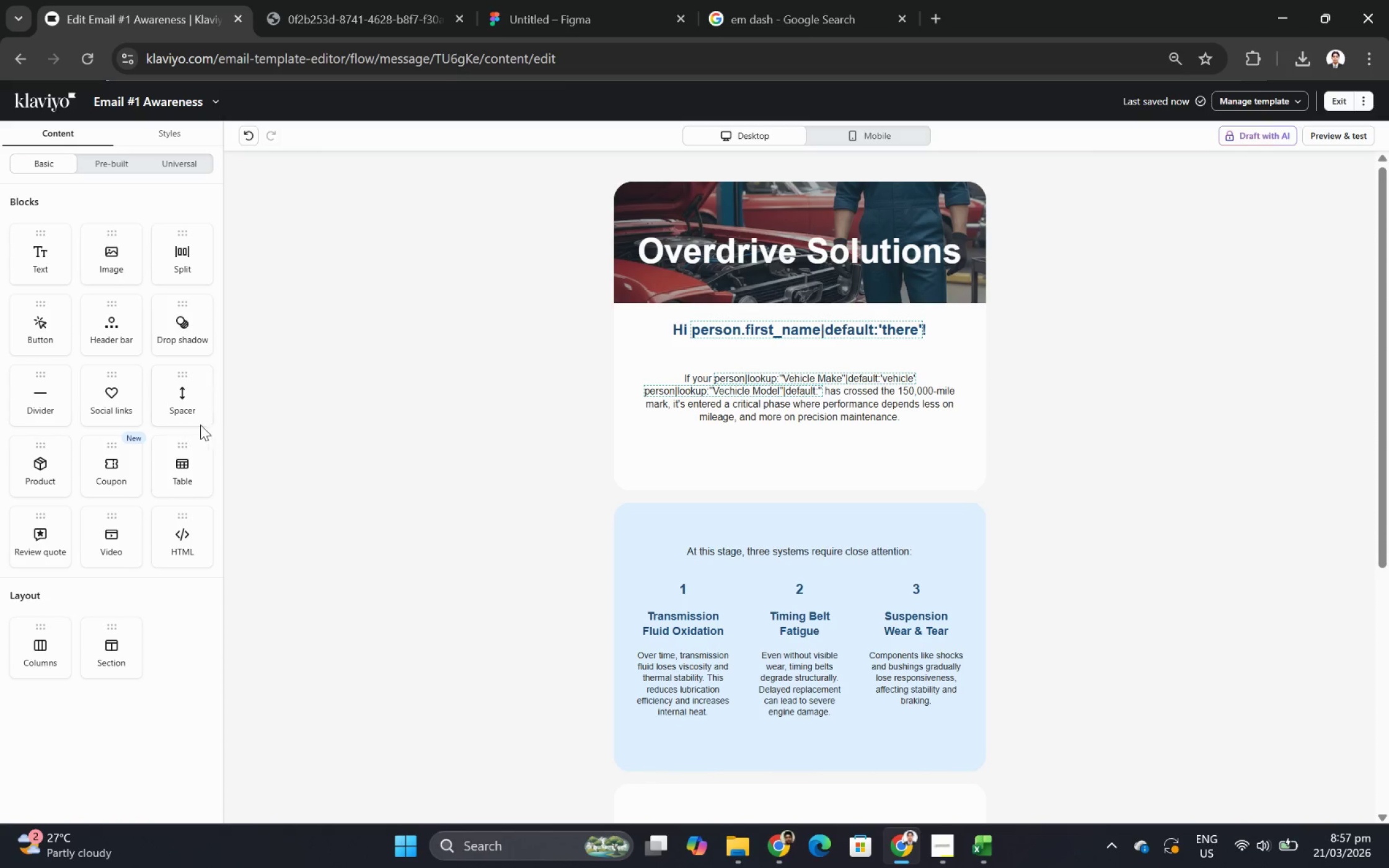 
wait(5.16)
 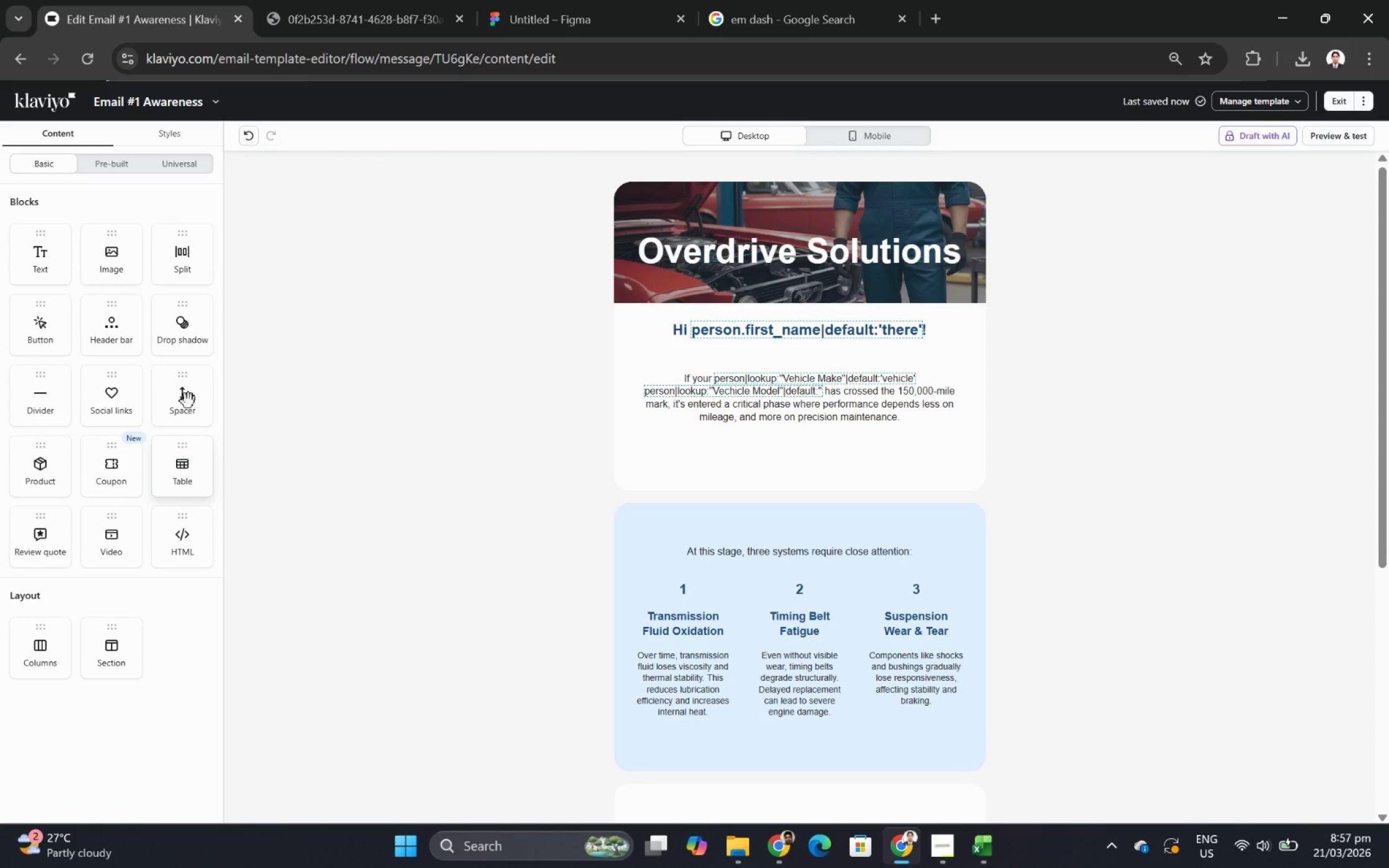 
left_click_drag(start_coordinate=[51, 257], to_coordinate=[810, 288])
 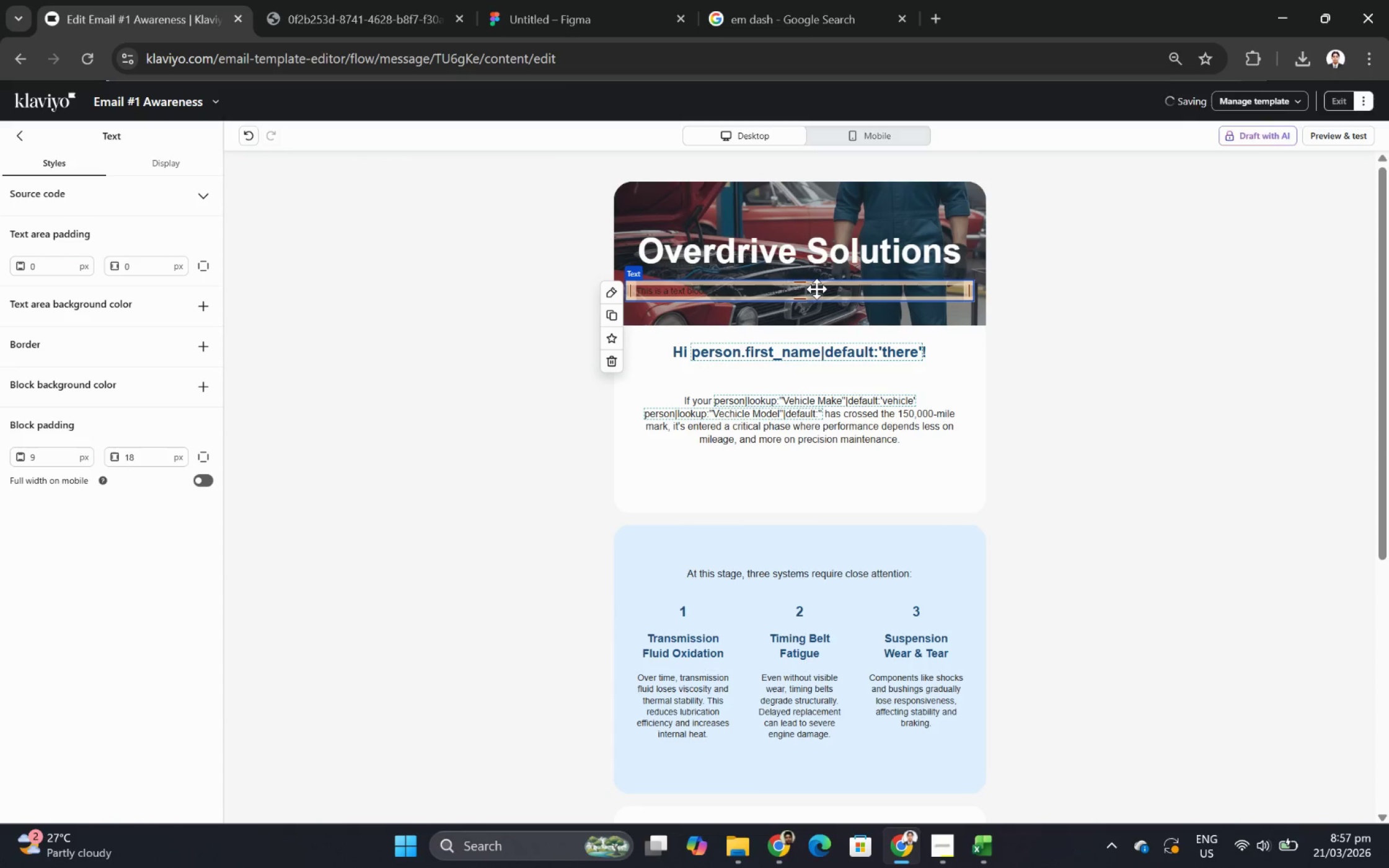 
double_click([816, 289])
 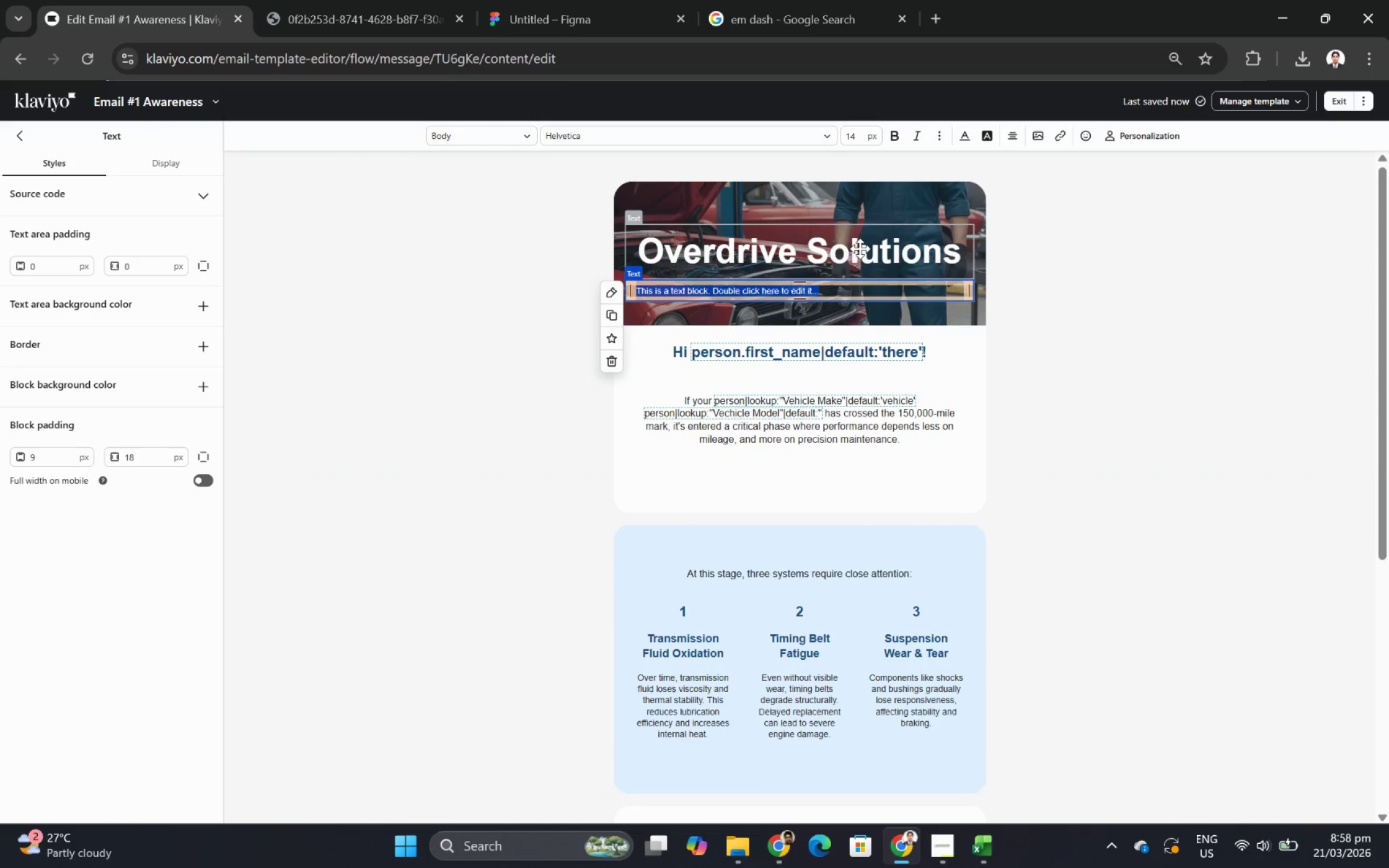 
left_click([1016, 137])
 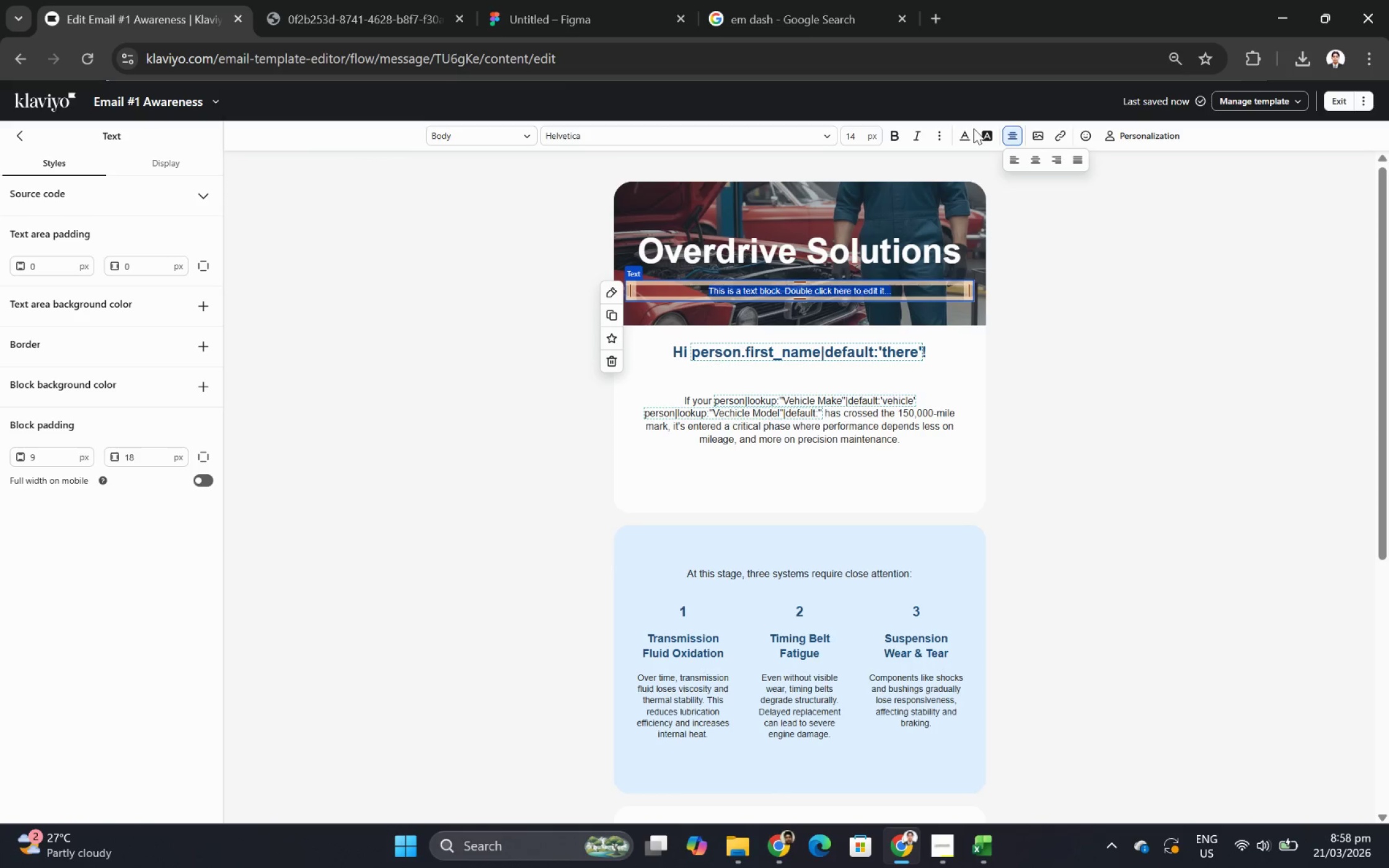 
left_click([964, 141])
 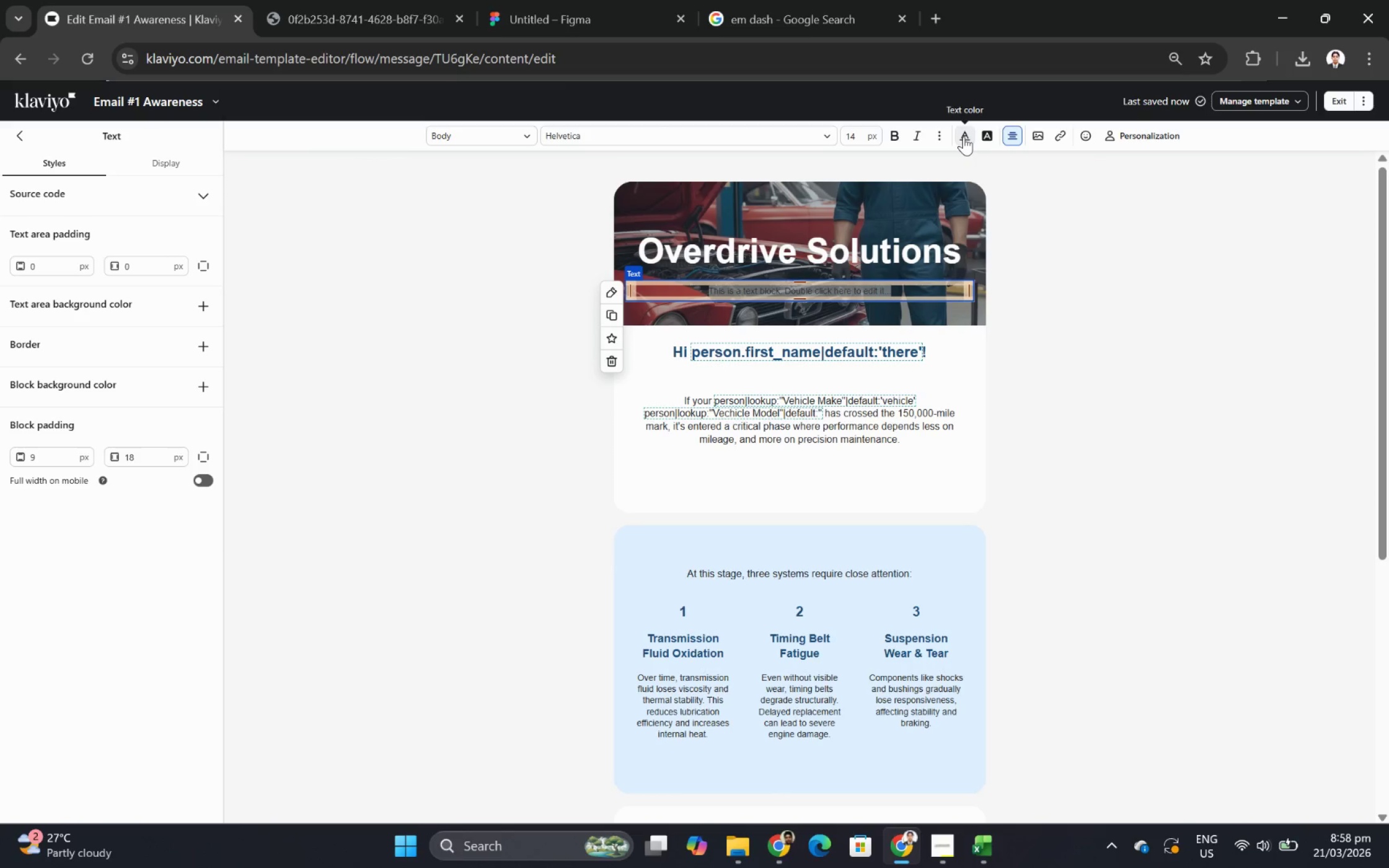 
left_click([963, 136])
 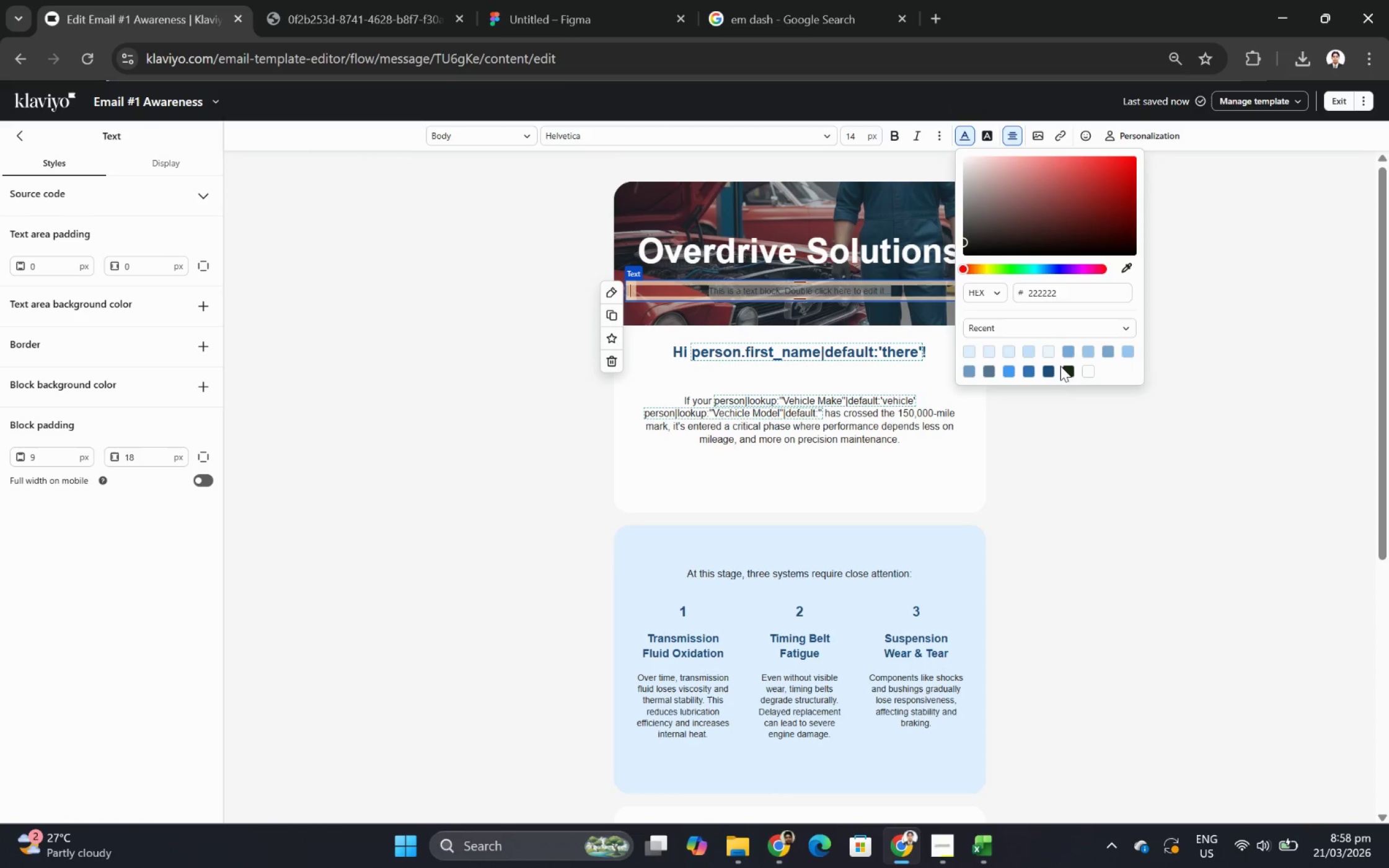 
wait(5.67)
 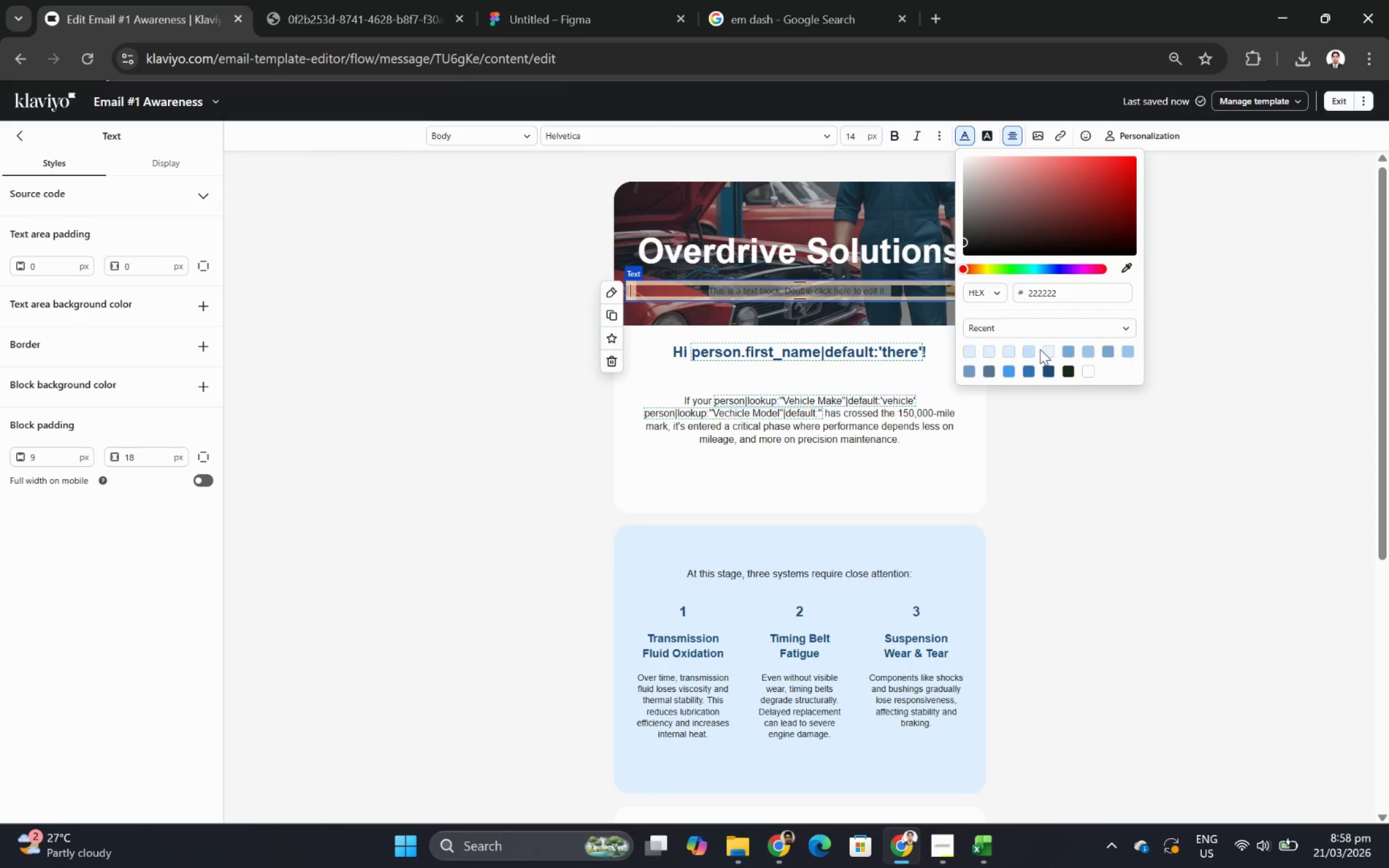 
left_click([872, 291])
 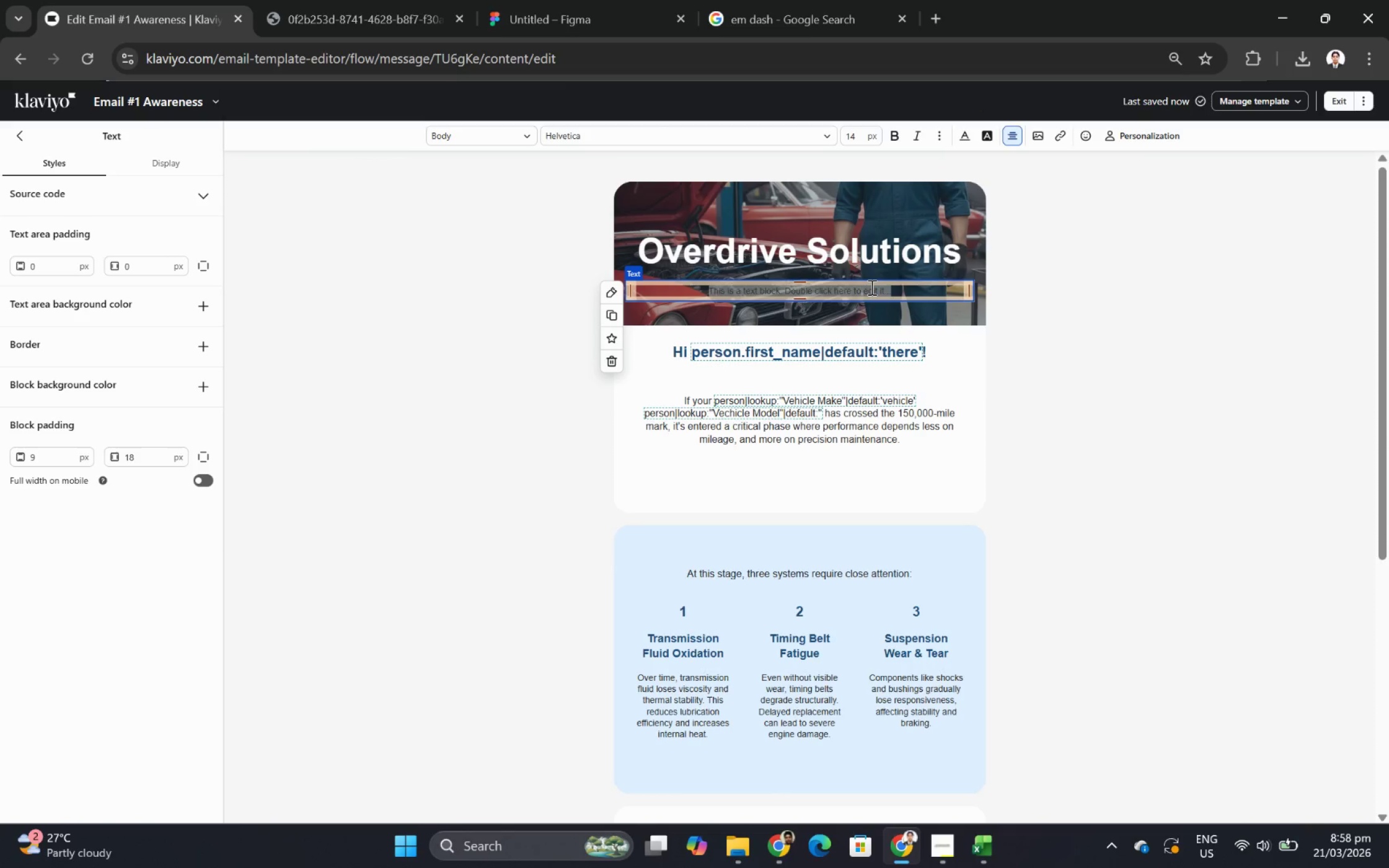 
left_click([870, 287])
 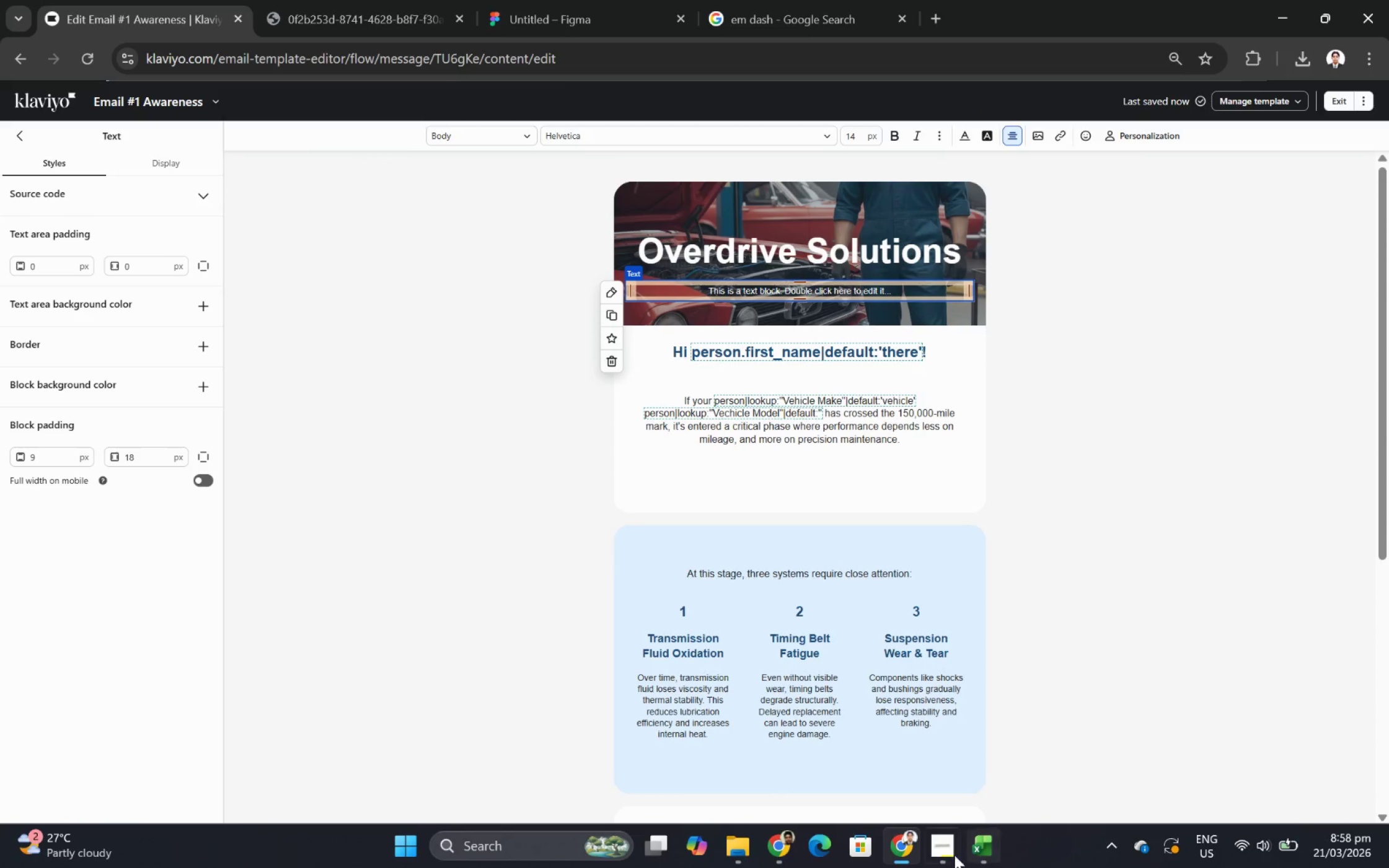 
left_click([939, 845])